 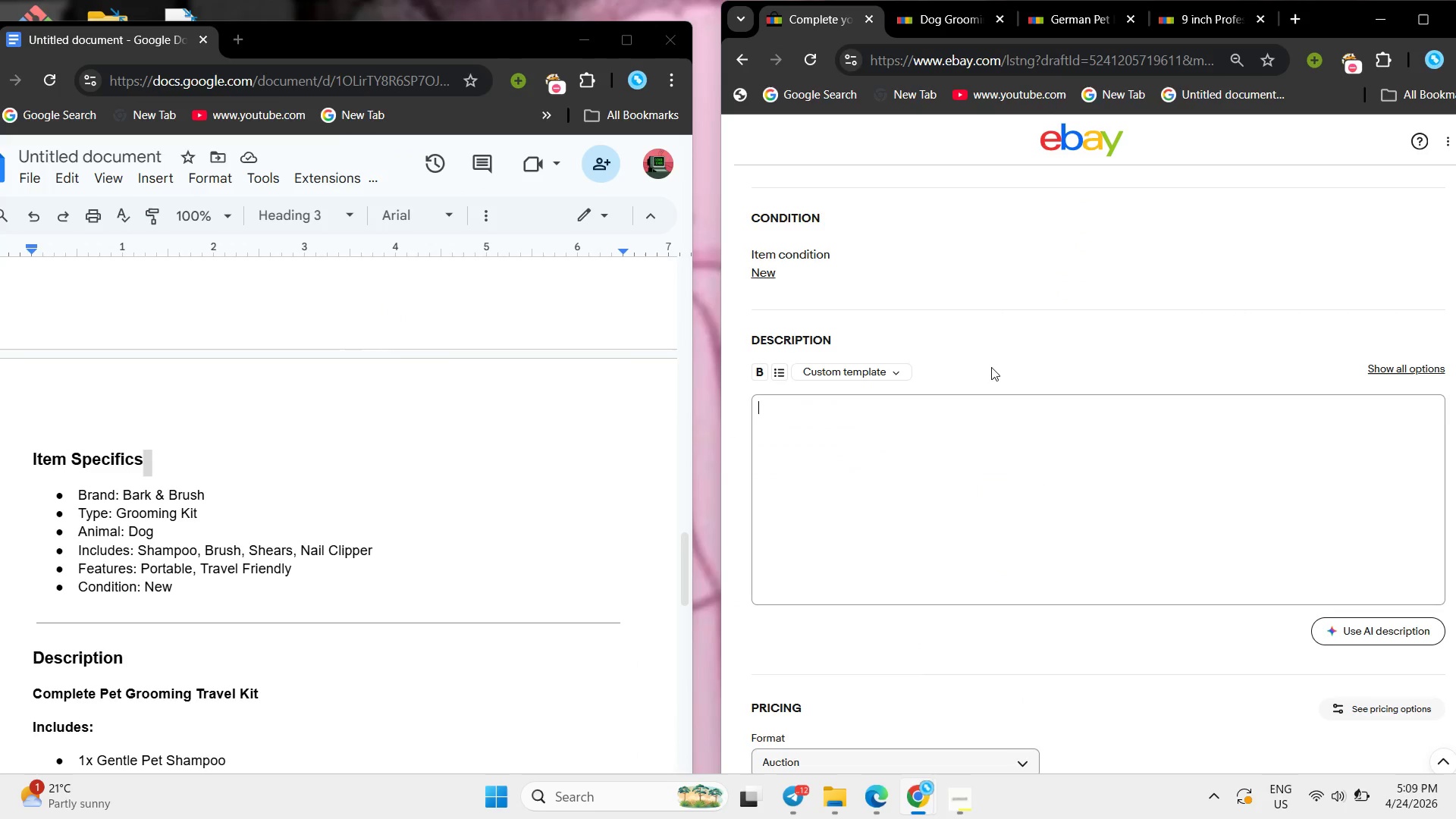 
scroll: coordinate [369, 425], scroll_direction: down, amount: 5.0
 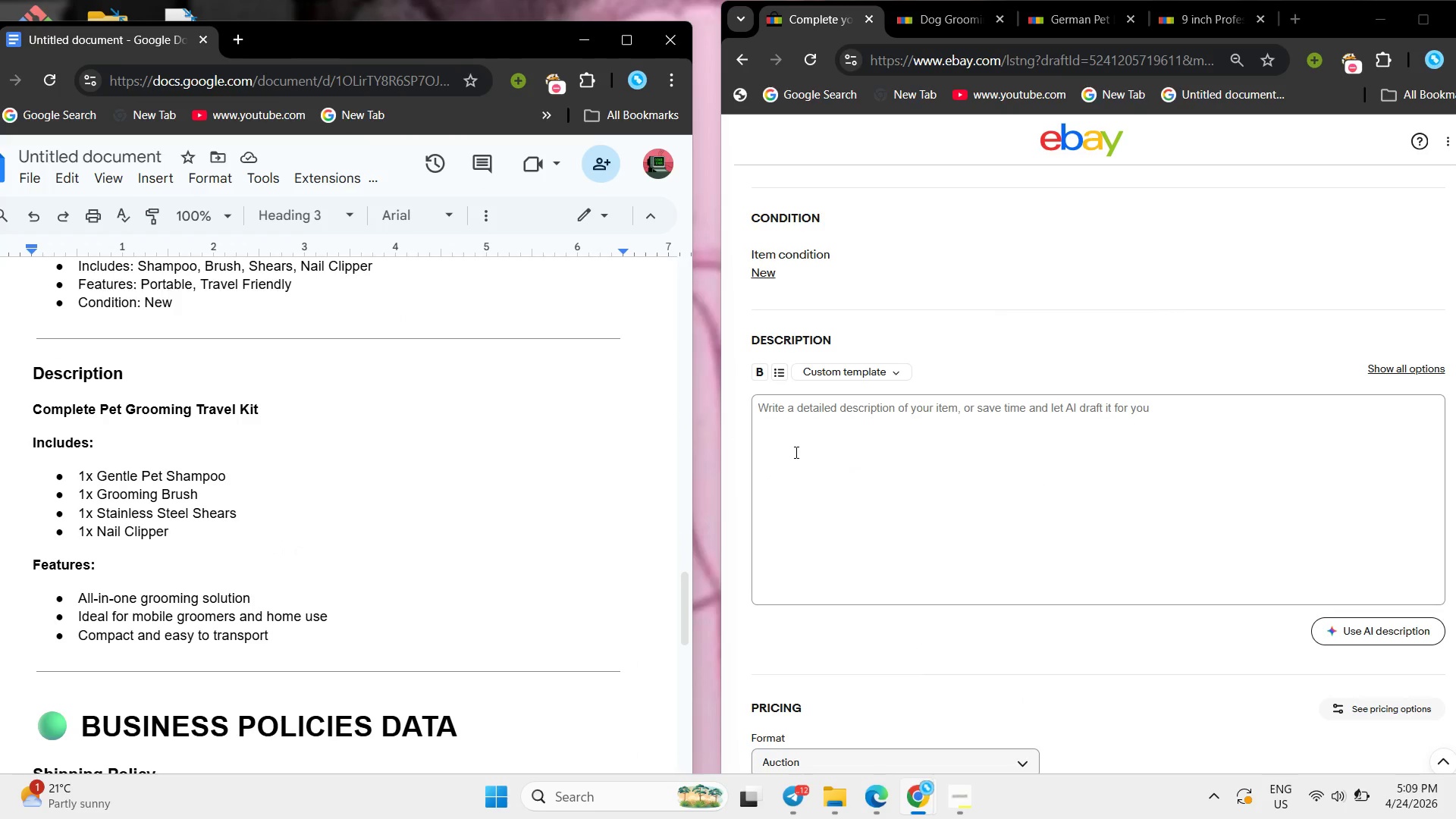 
left_click([795, 452])
 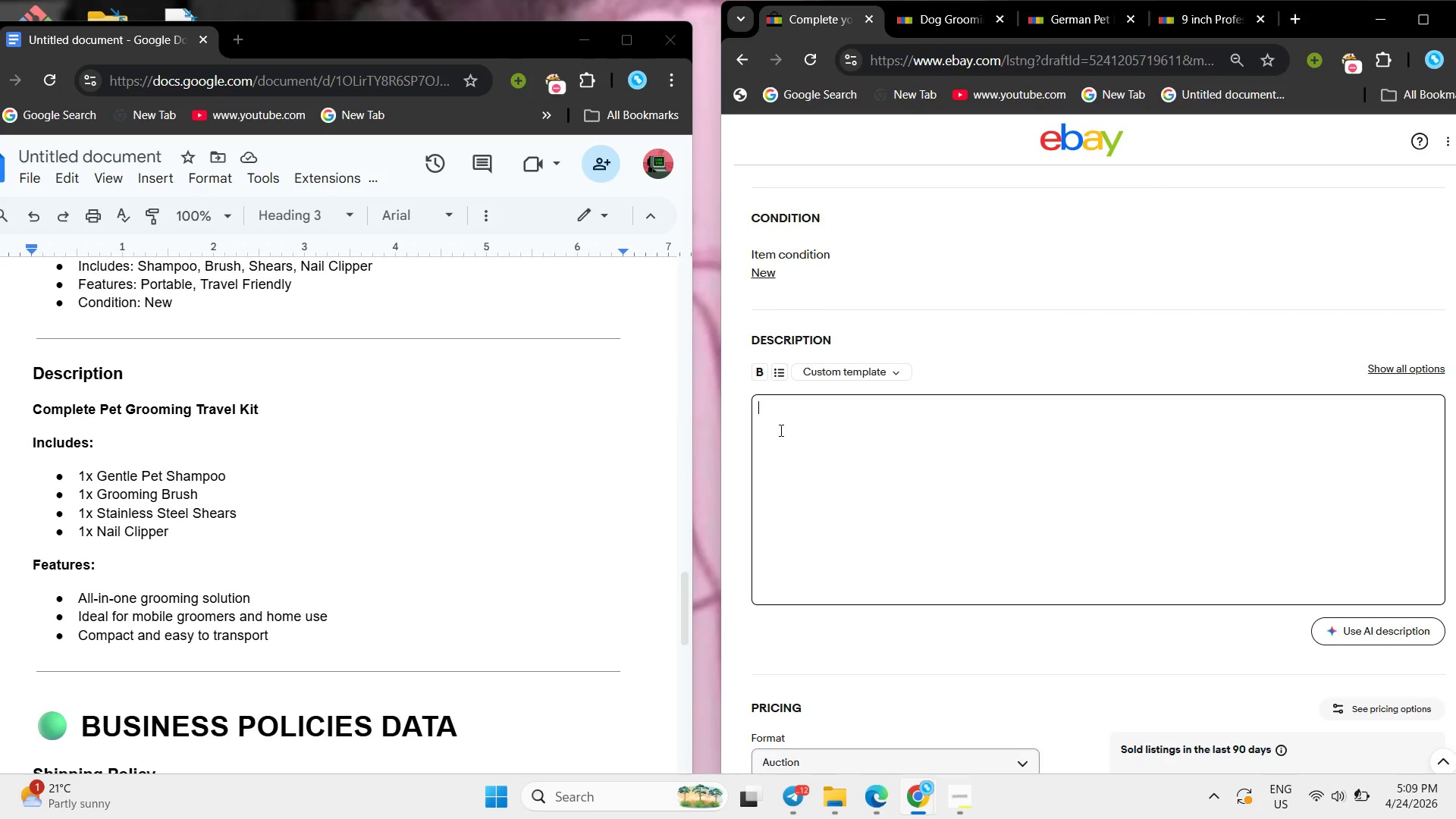 
type(Complete Pet Groomin )
key(Backspace)
 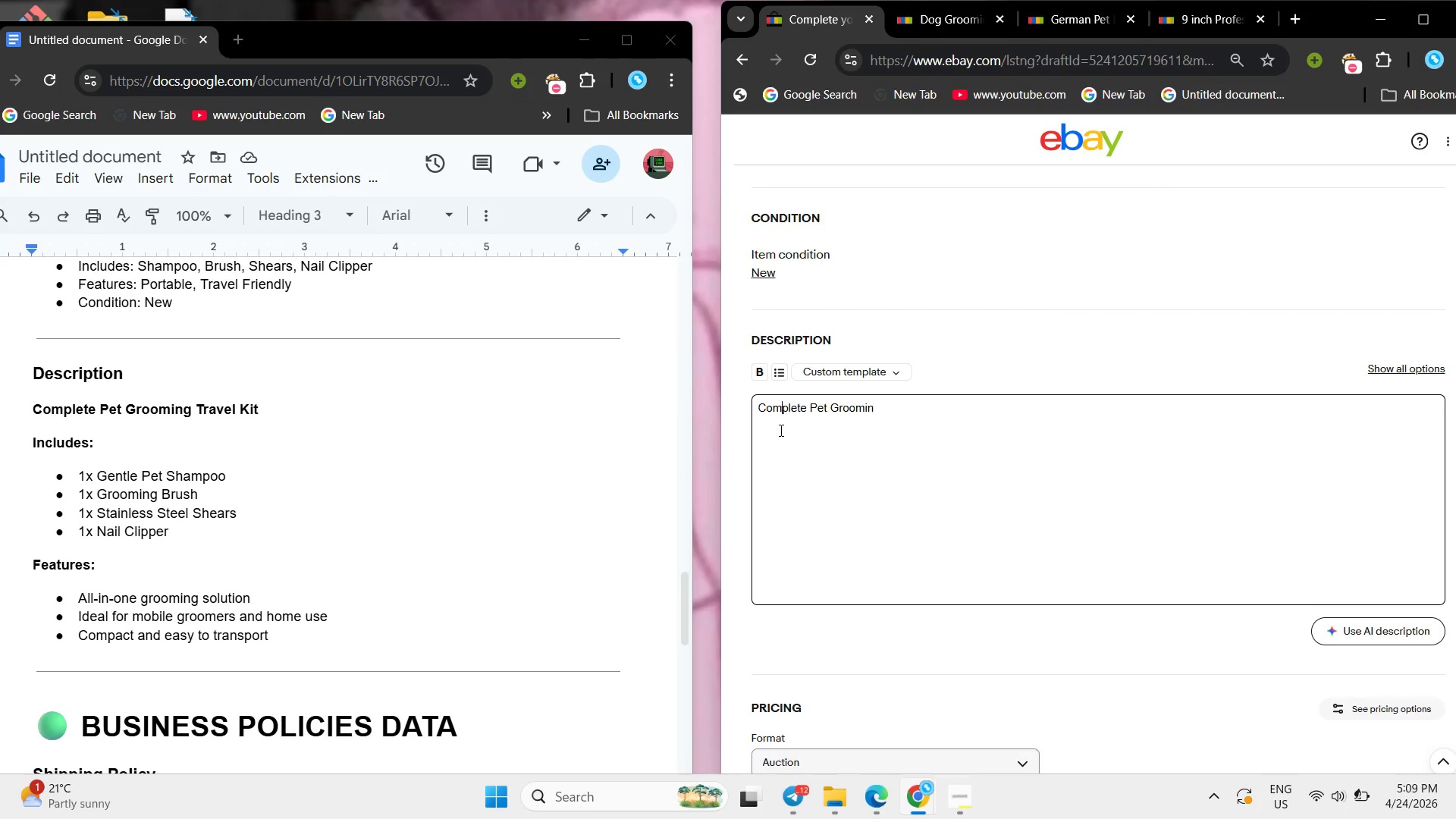 
left_click([780, 430])
 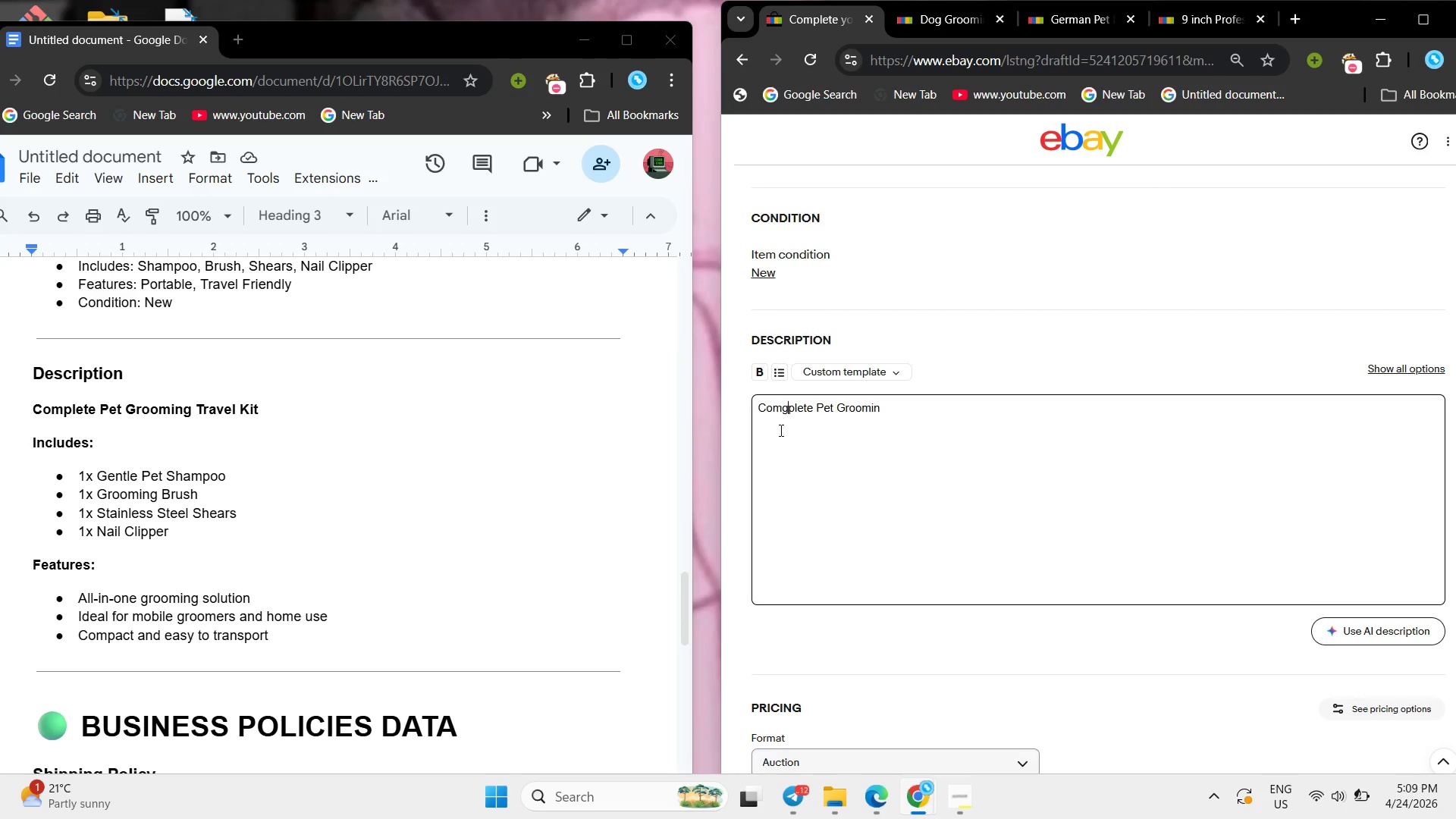 
key(G)
 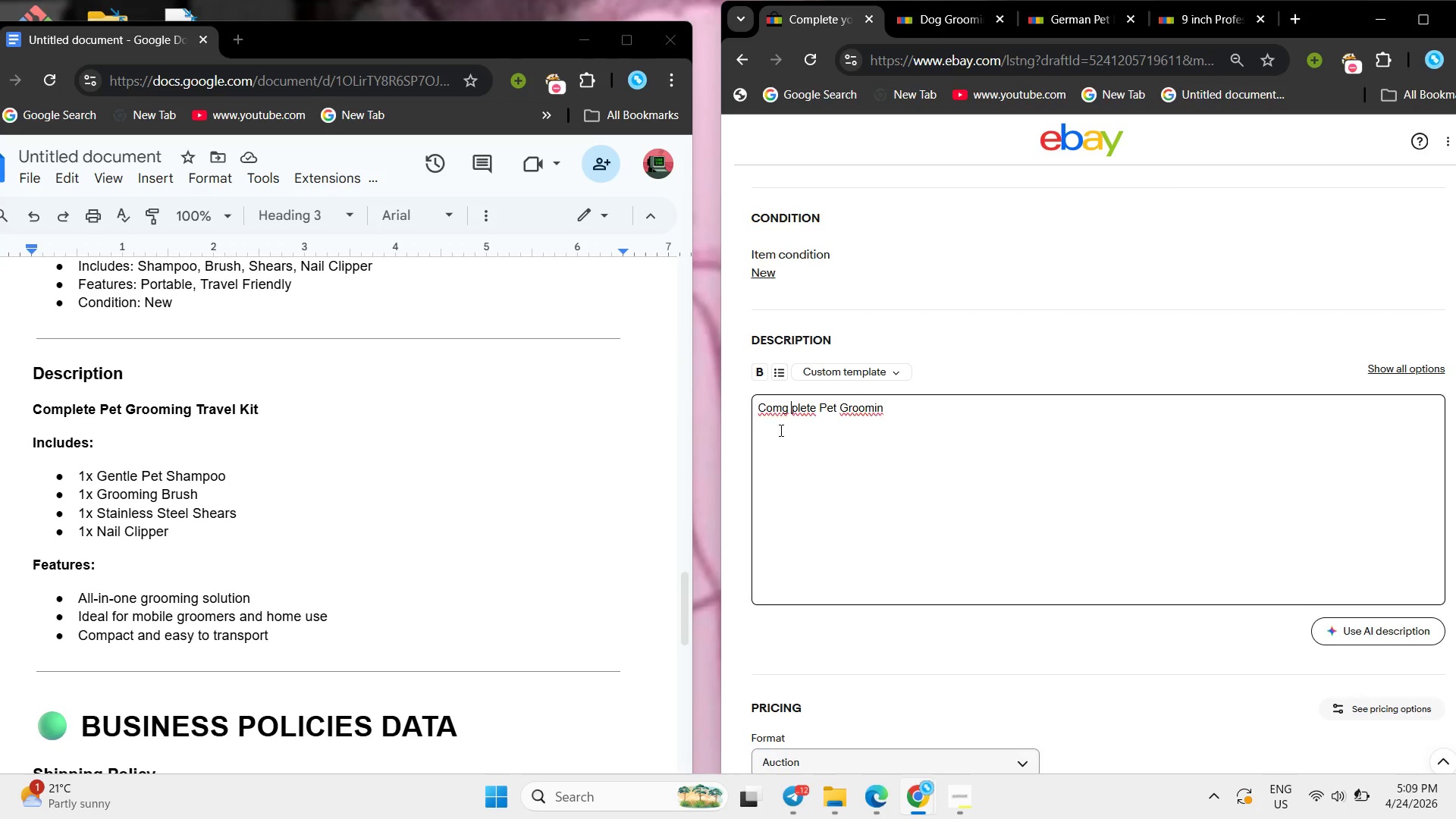 
key(Space)
 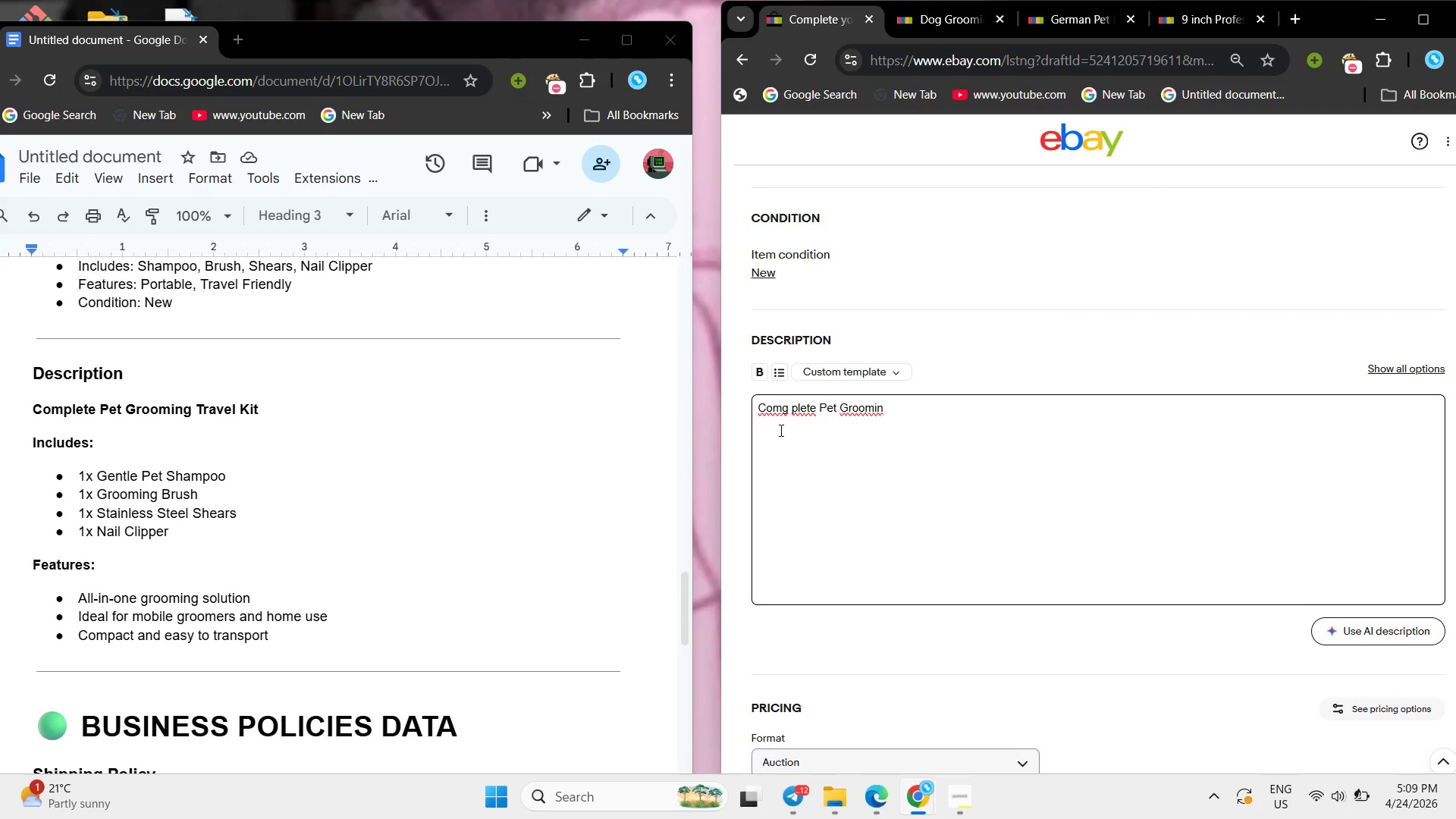 
key(Control+Z)
 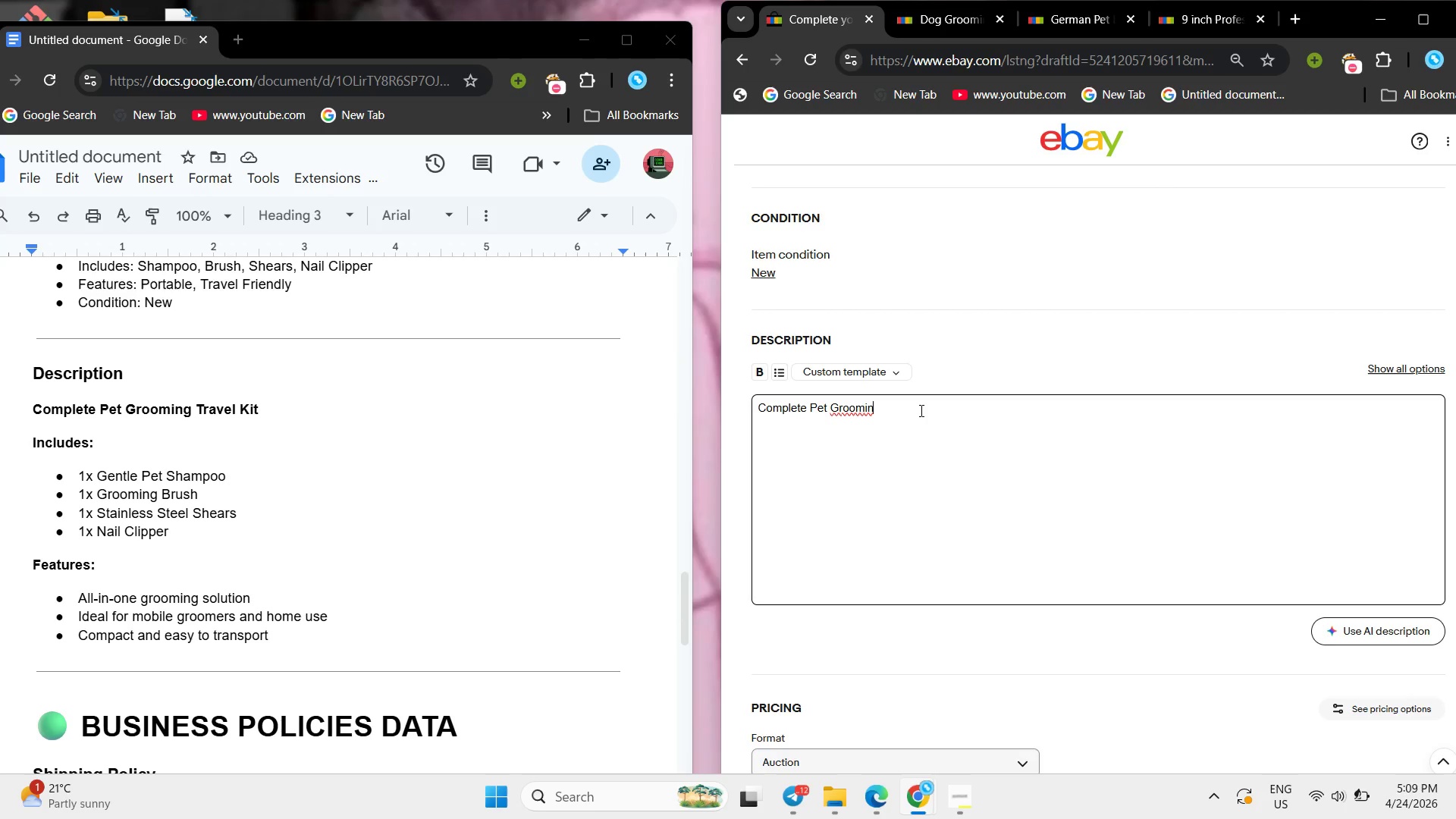 
type(g Travel Kit )
 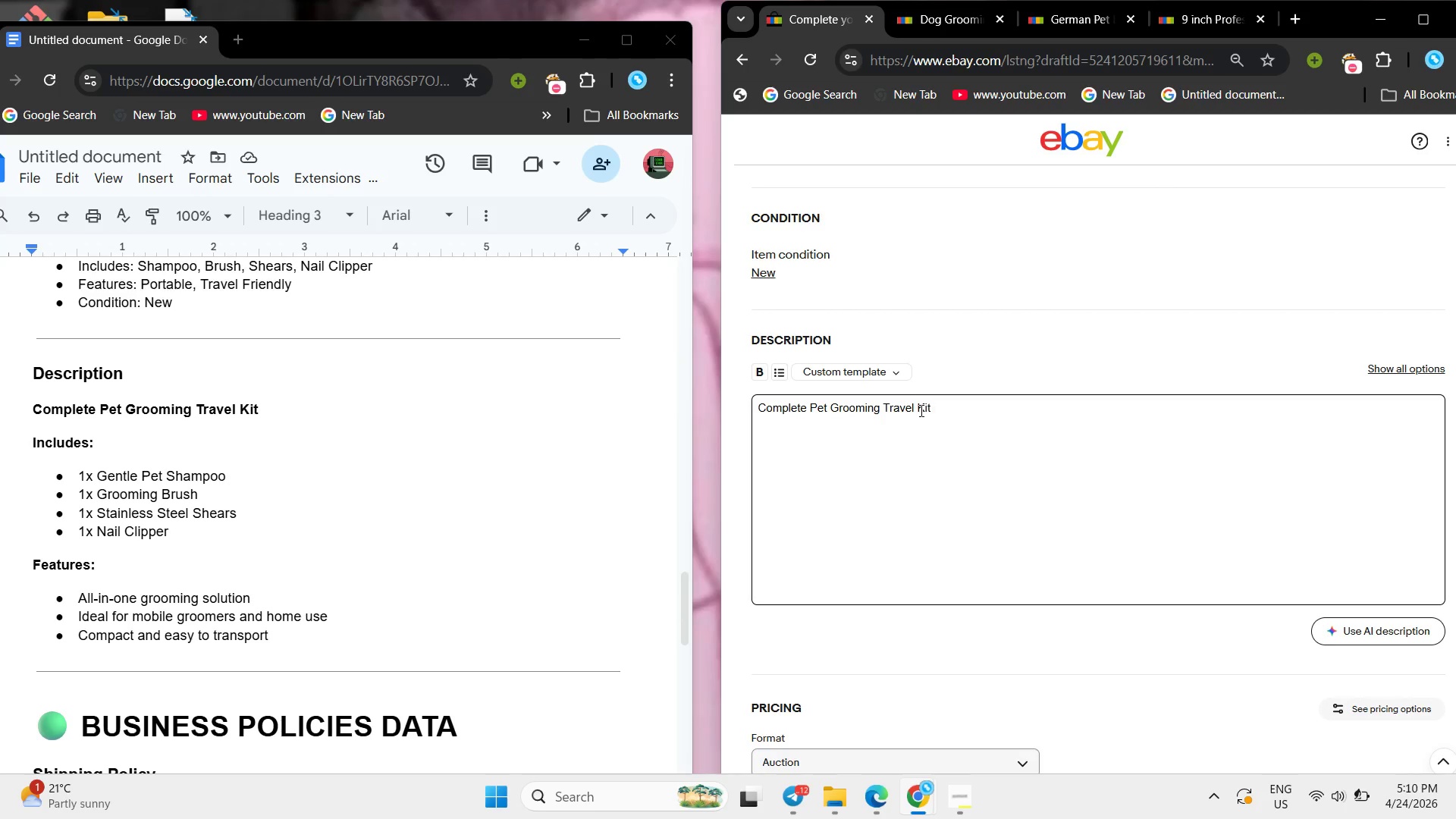 
key(Enter)
 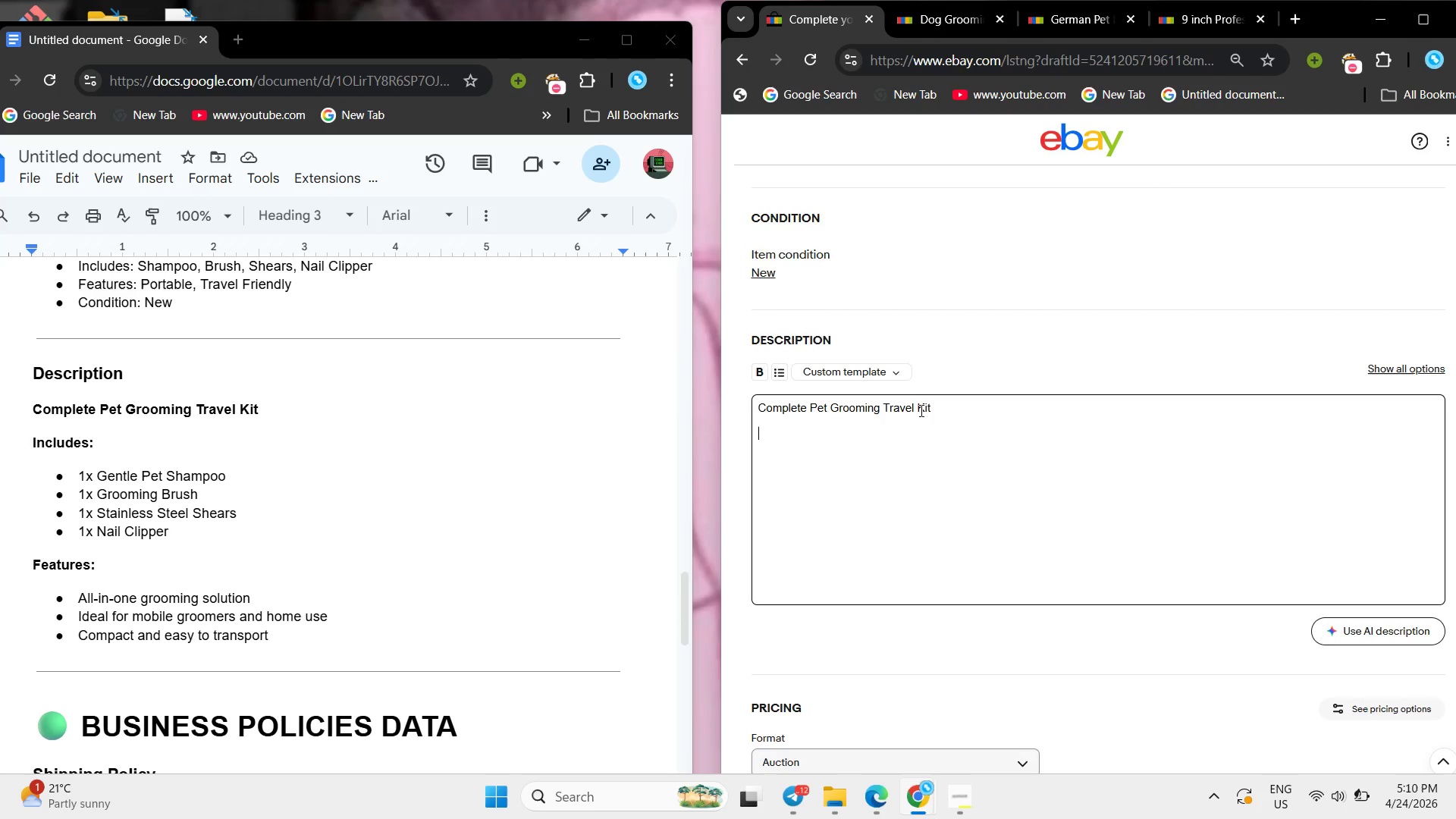 
key(Enter)
 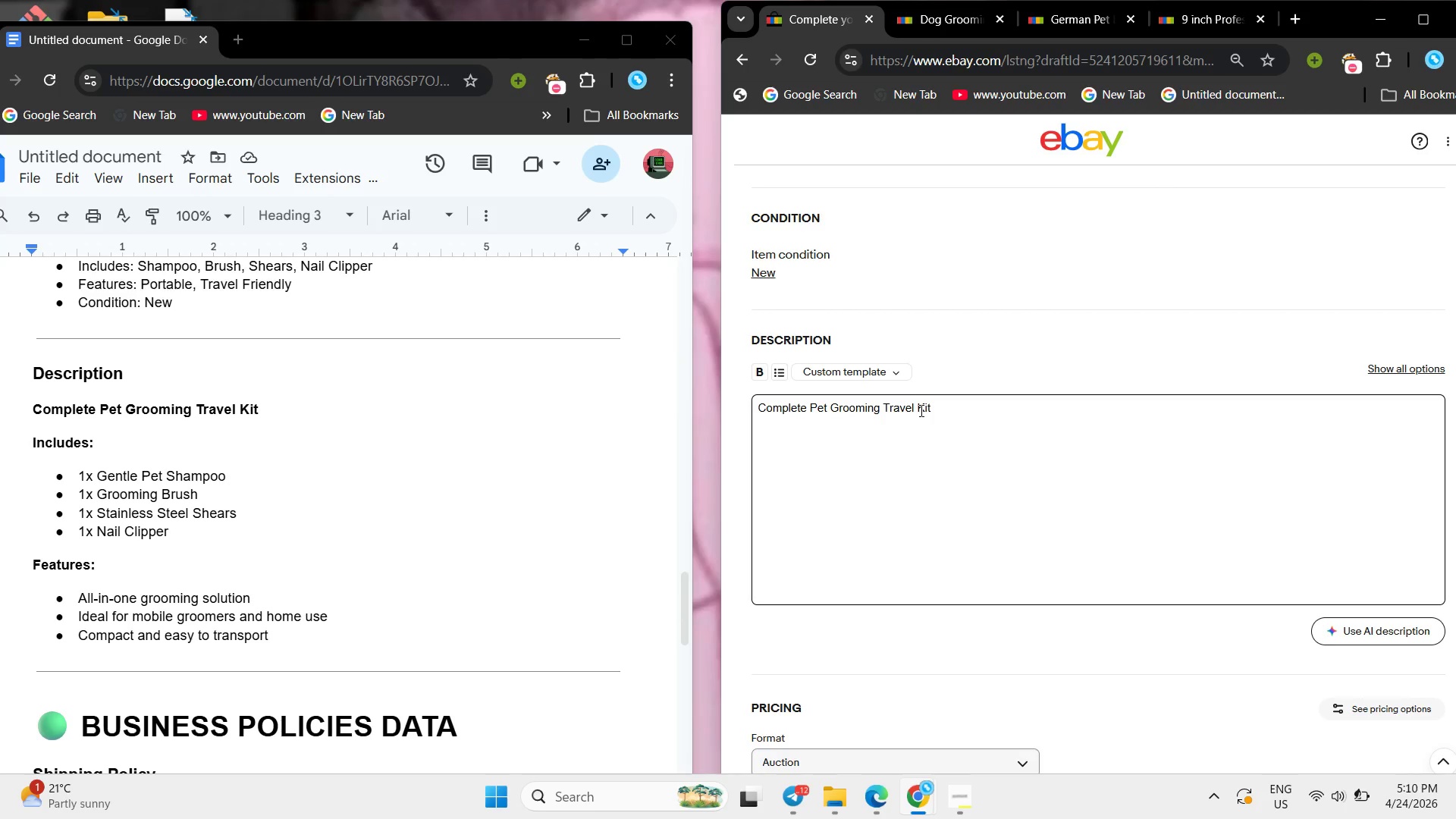 
hold_key(key=ShiftLeft, duration=0.56)
 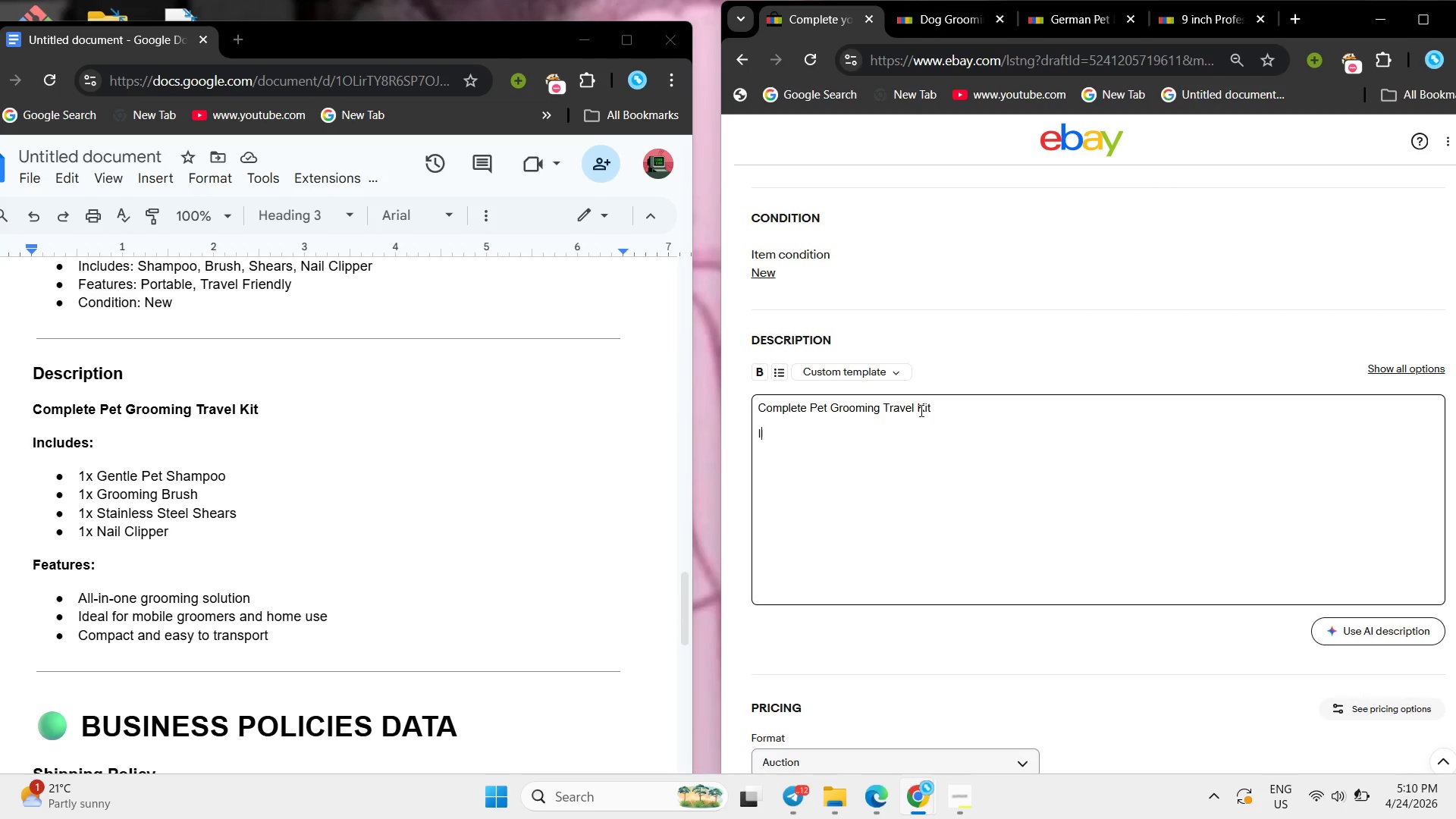 
type(Inclue )
key(Backspace)
type(s)
 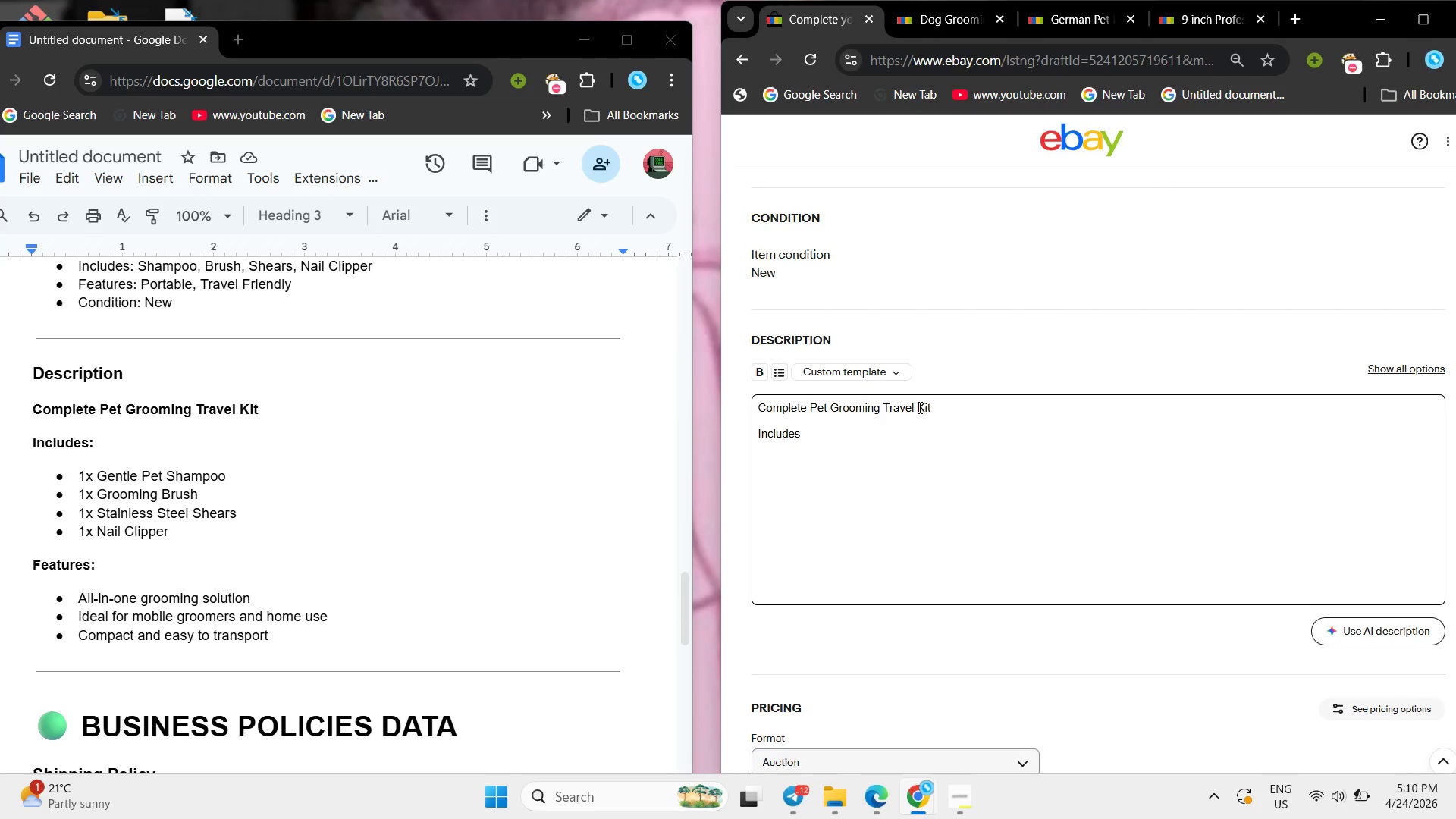 
hold_key(key=D, duration=0.33)
 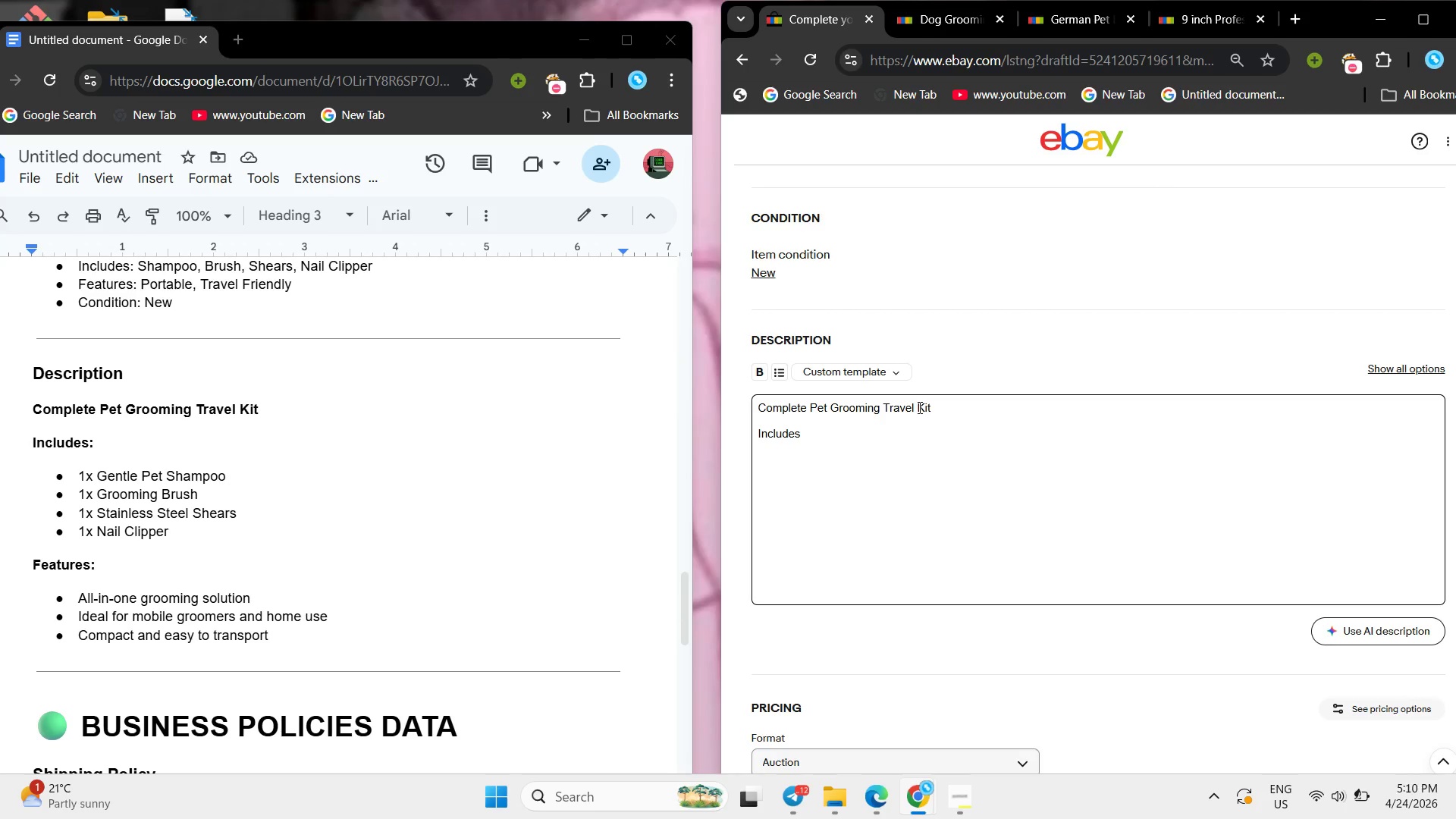 
key(Enter)
 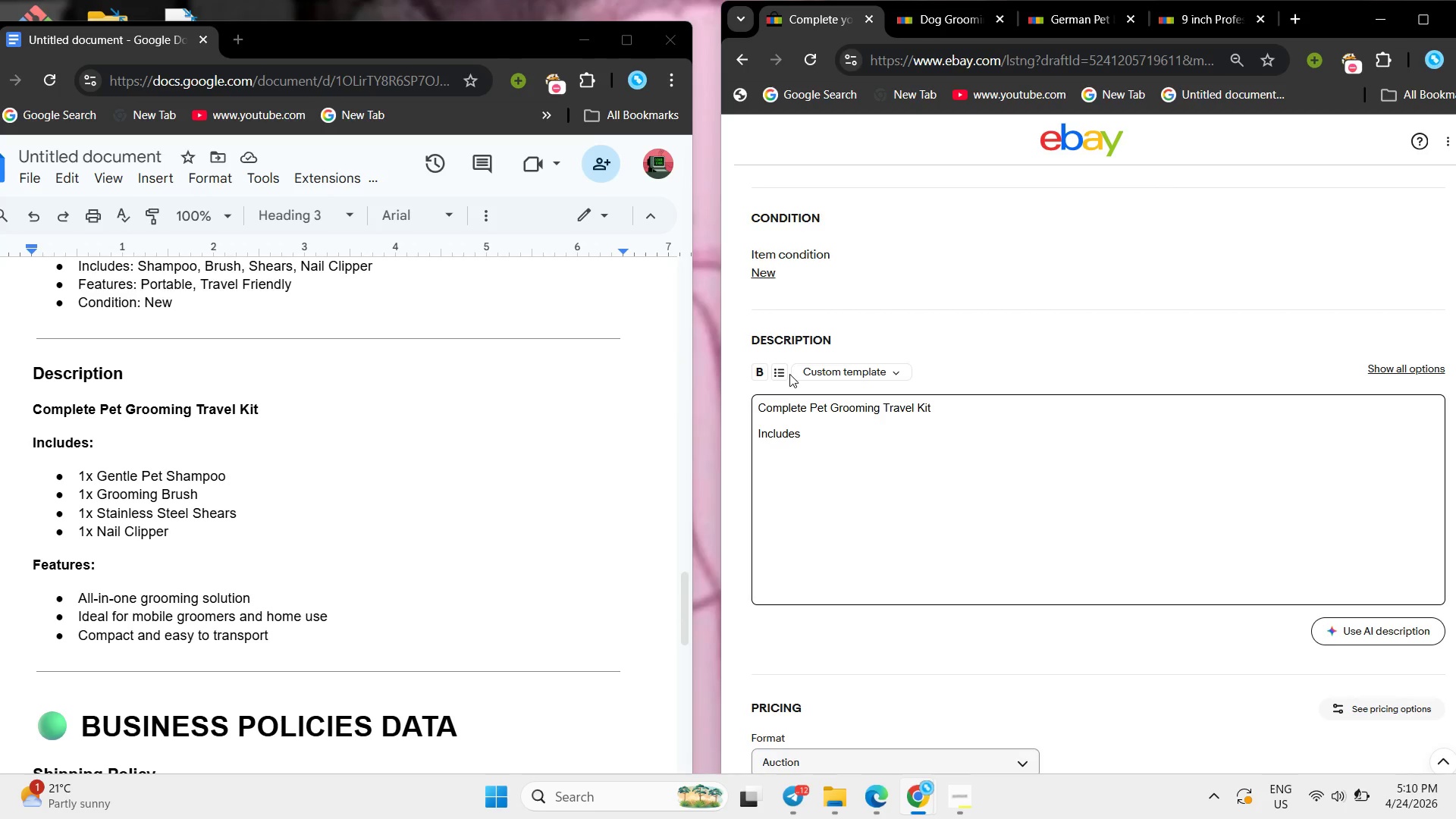 
left_click([787, 374])
 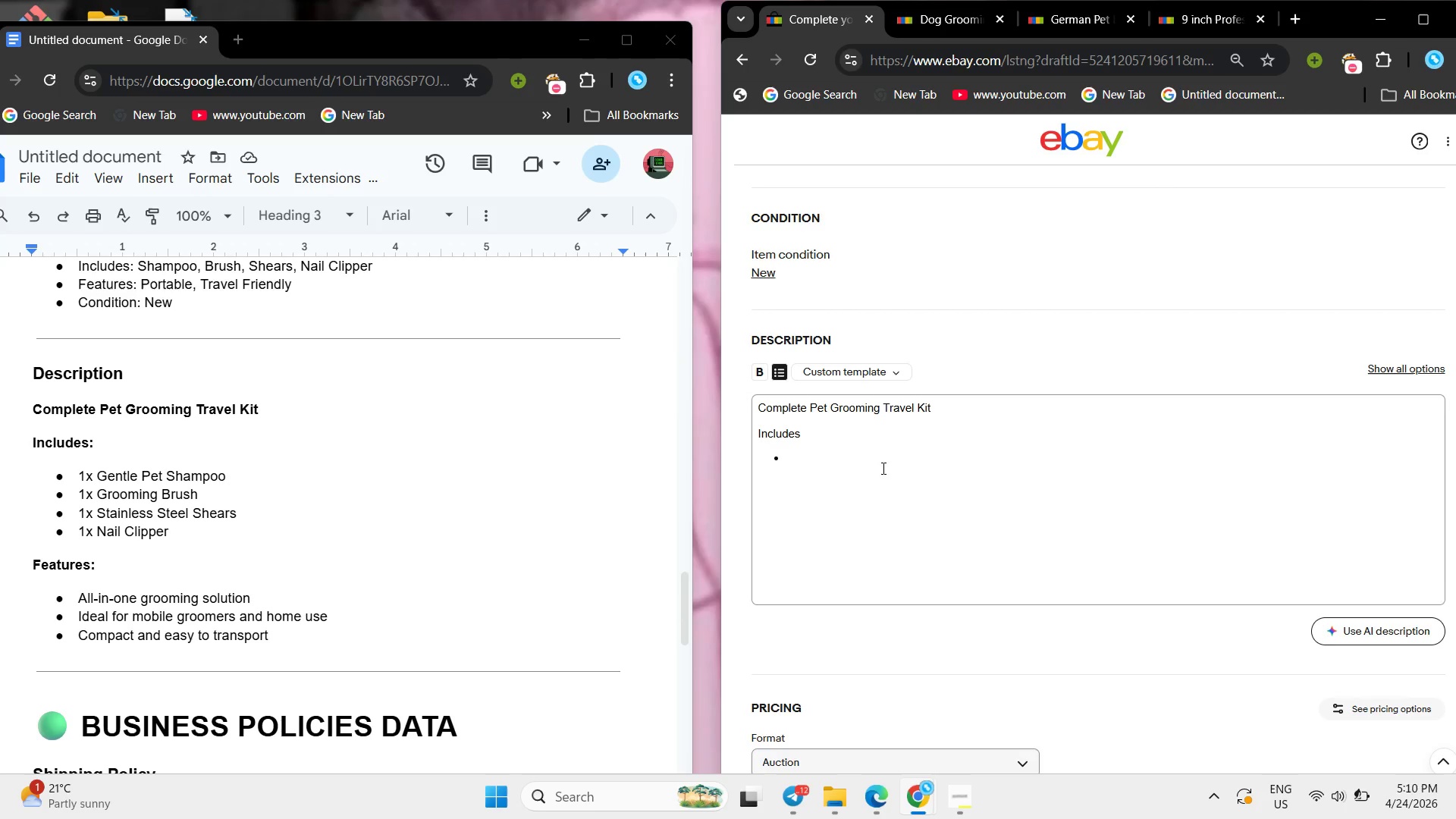 
left_click_drag(start_coordinate=[882, 469], to_coordinate=[886, 469])
 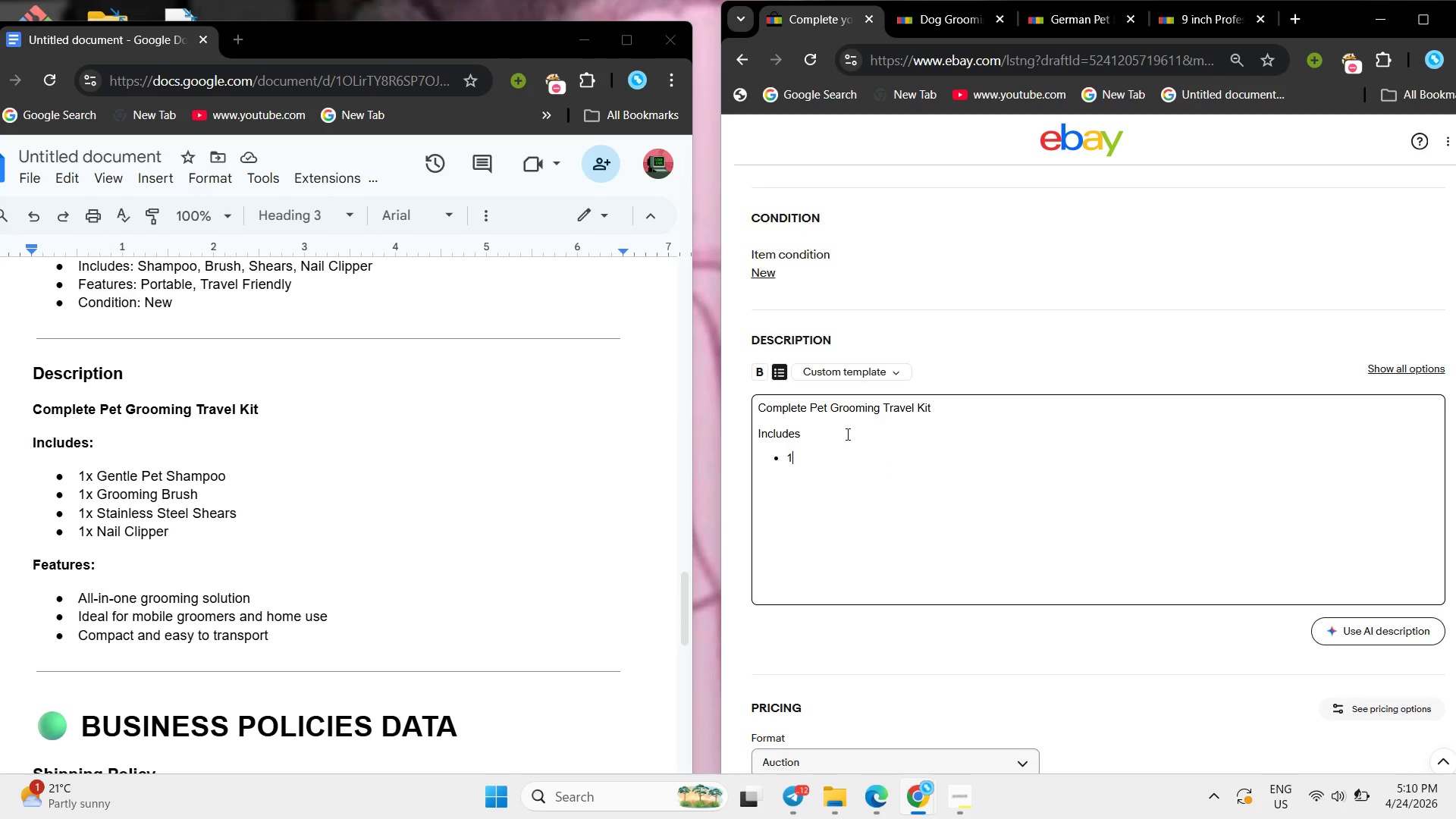 
key(1)
 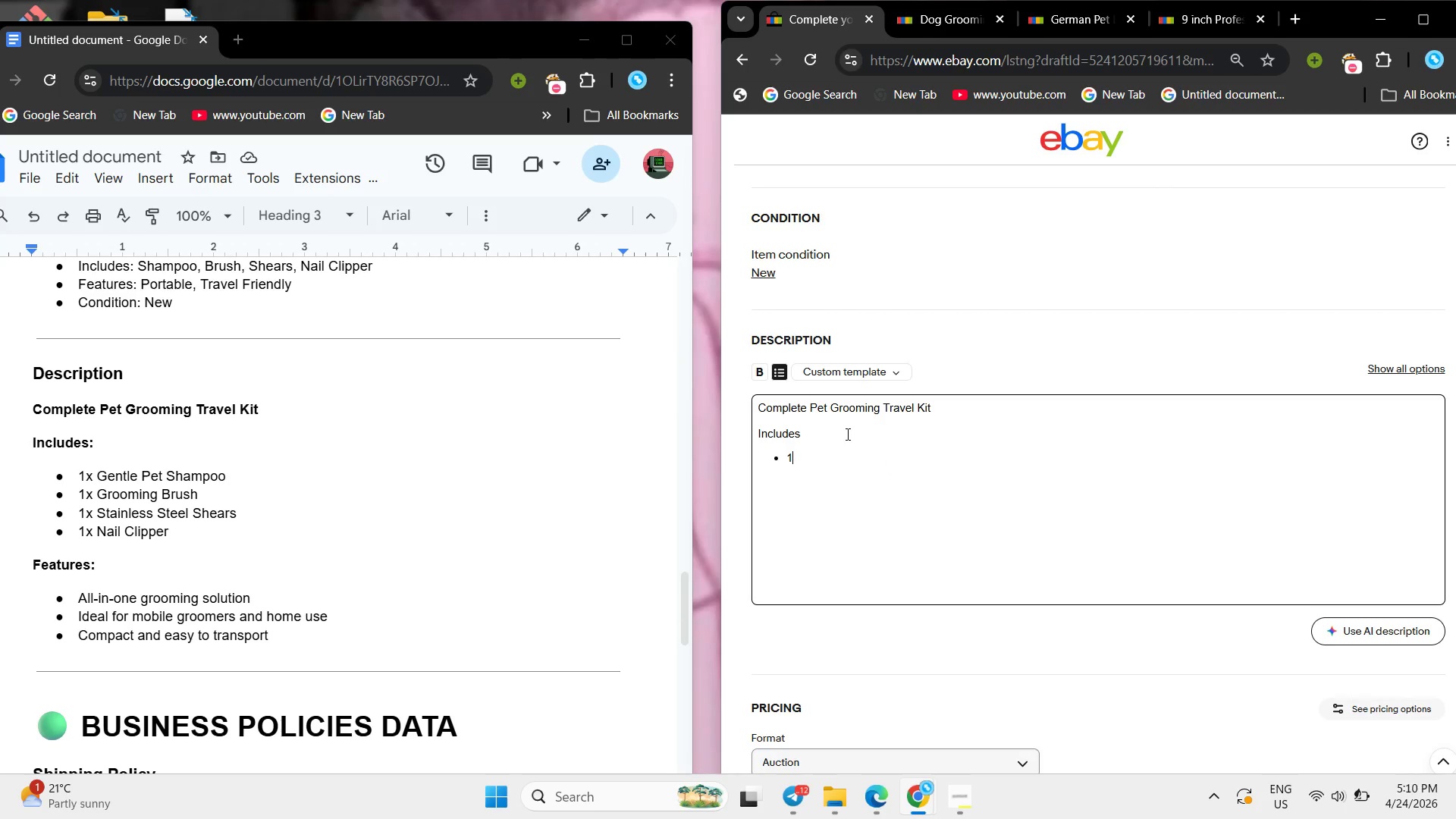 
type(8)
key(Backspace)
type(* Gentle Pet Sg)
key(Backspace)
type(ha,p)
key(Backspace)
key(Backspace)
type(,)
key(Backspace)
type(mpoo)
 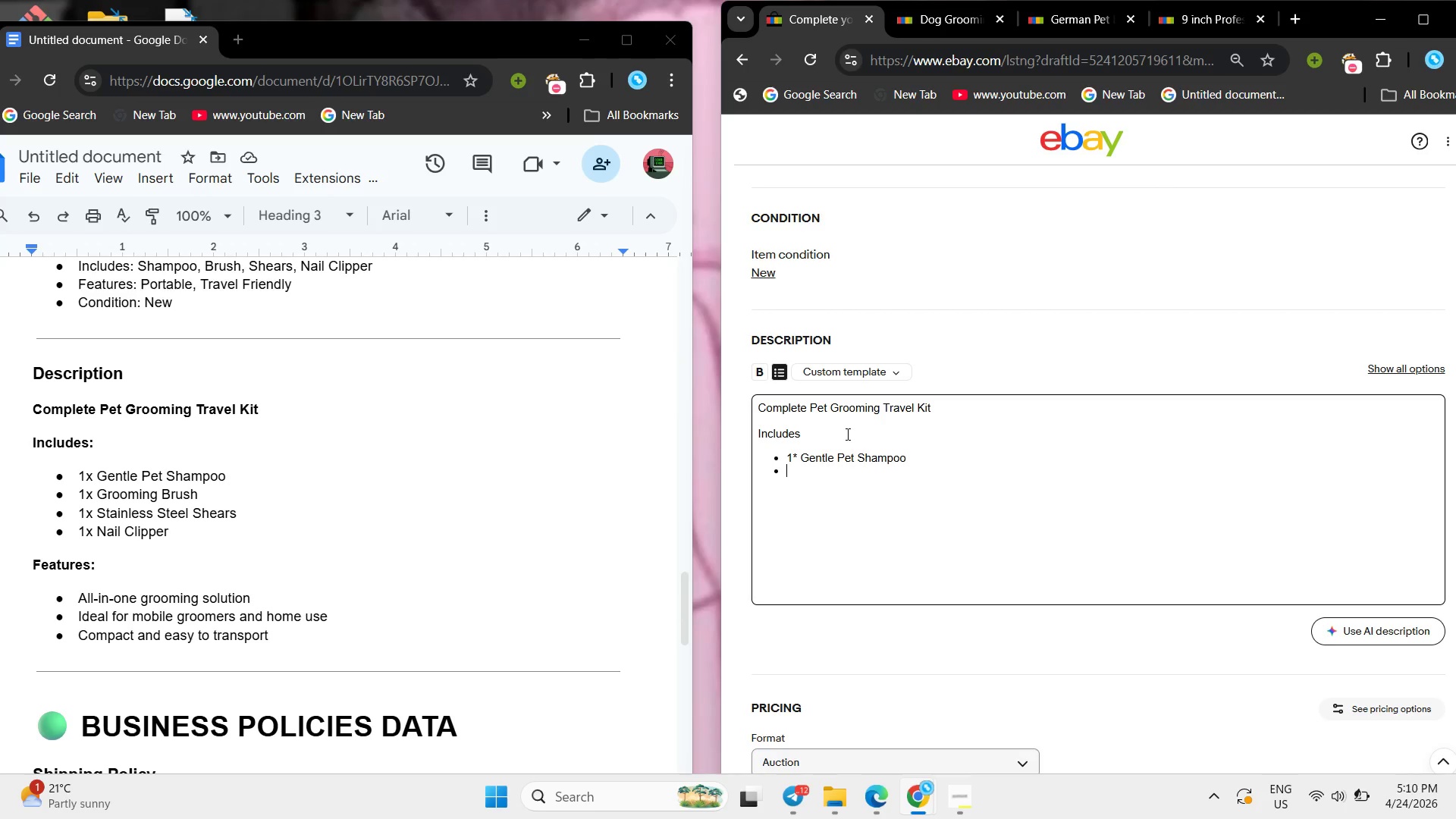 
key(Enter)
 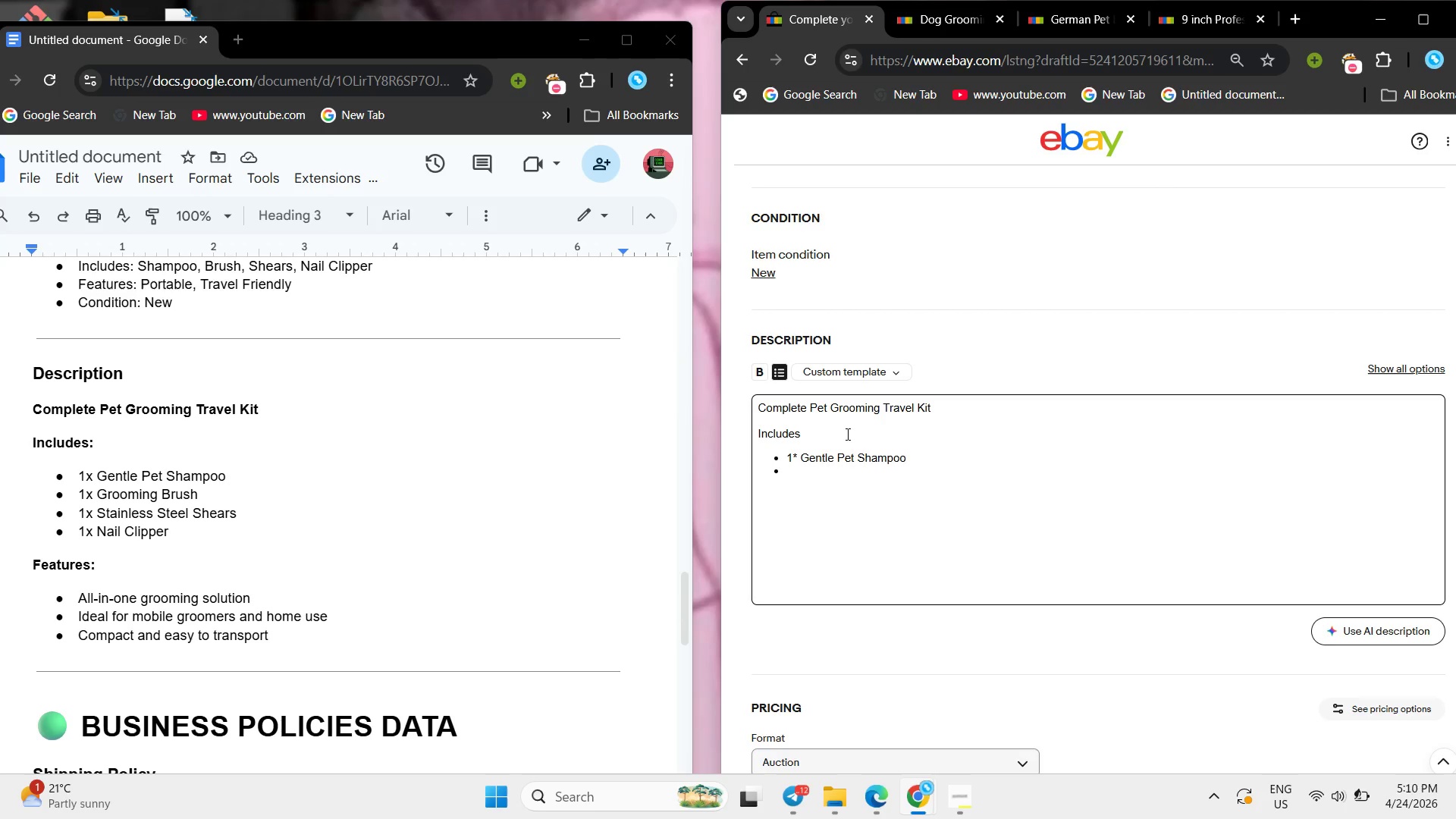 
type(!*)
key(Backspace)
key(Backspace)
type(1 * Grooming Brush)
 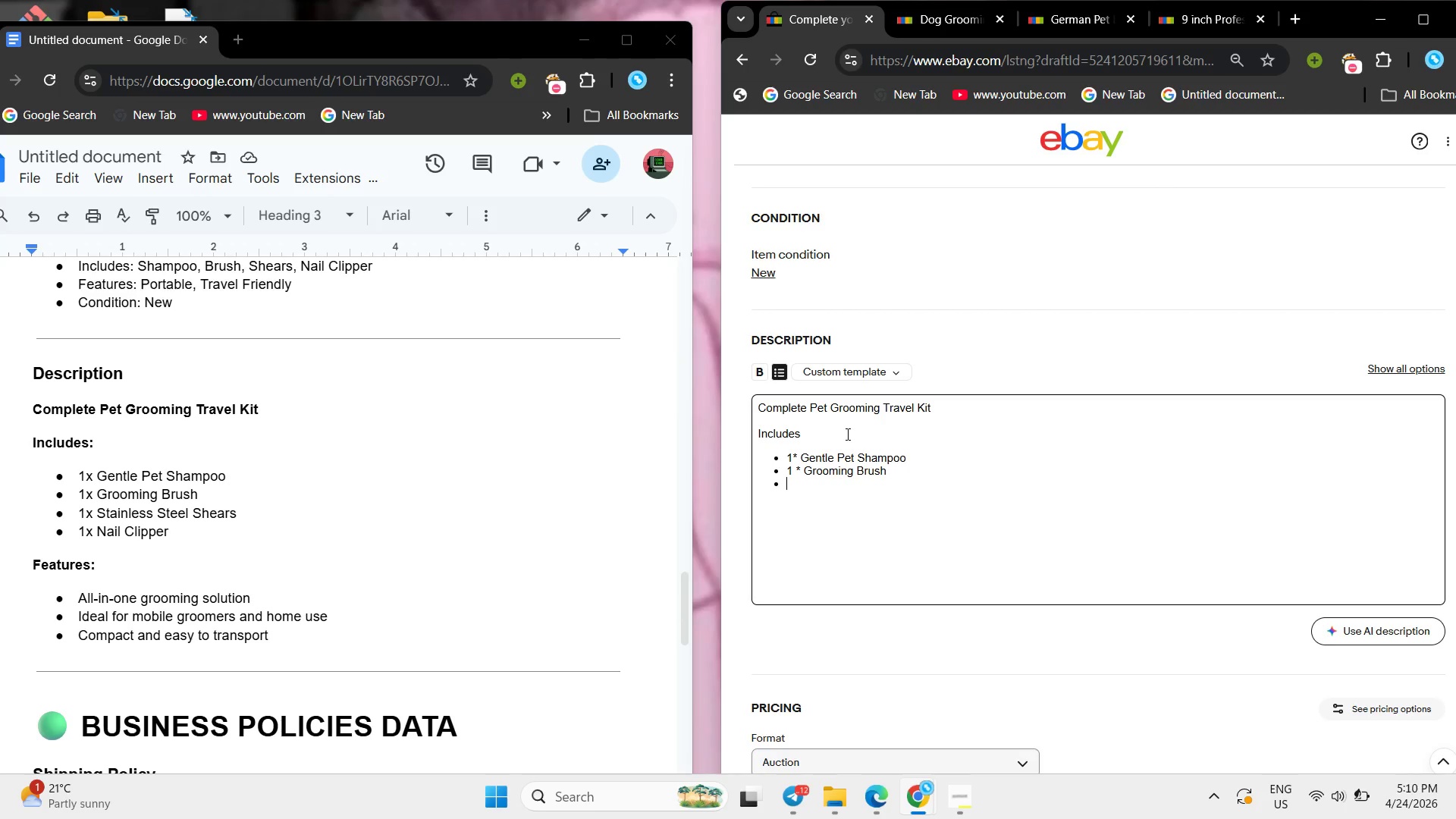 
key(Enter)
 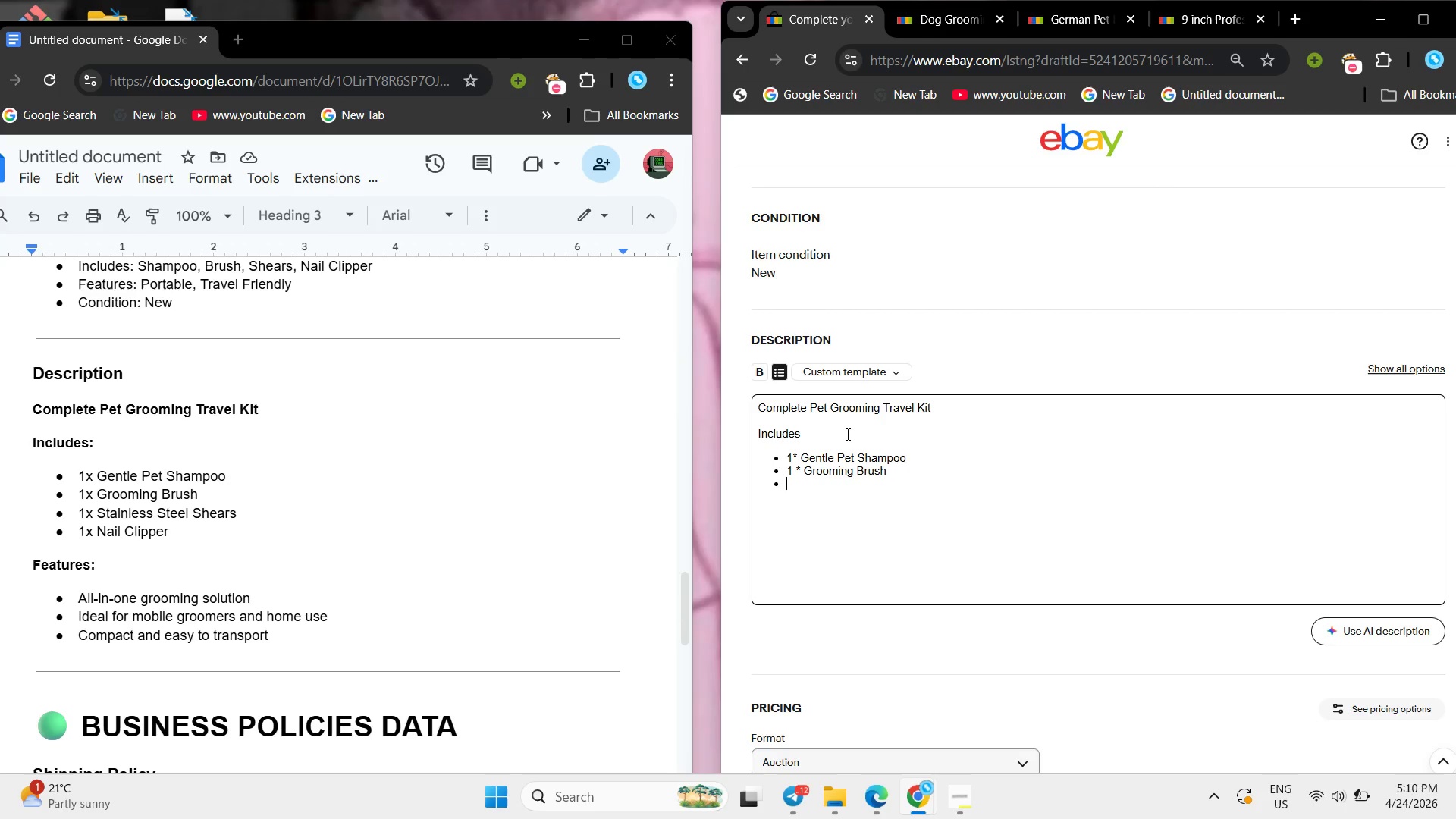 
type(1* Staine)
key(Backspace)
type(m)
key(Backspace)
type(less Steel Shears)
 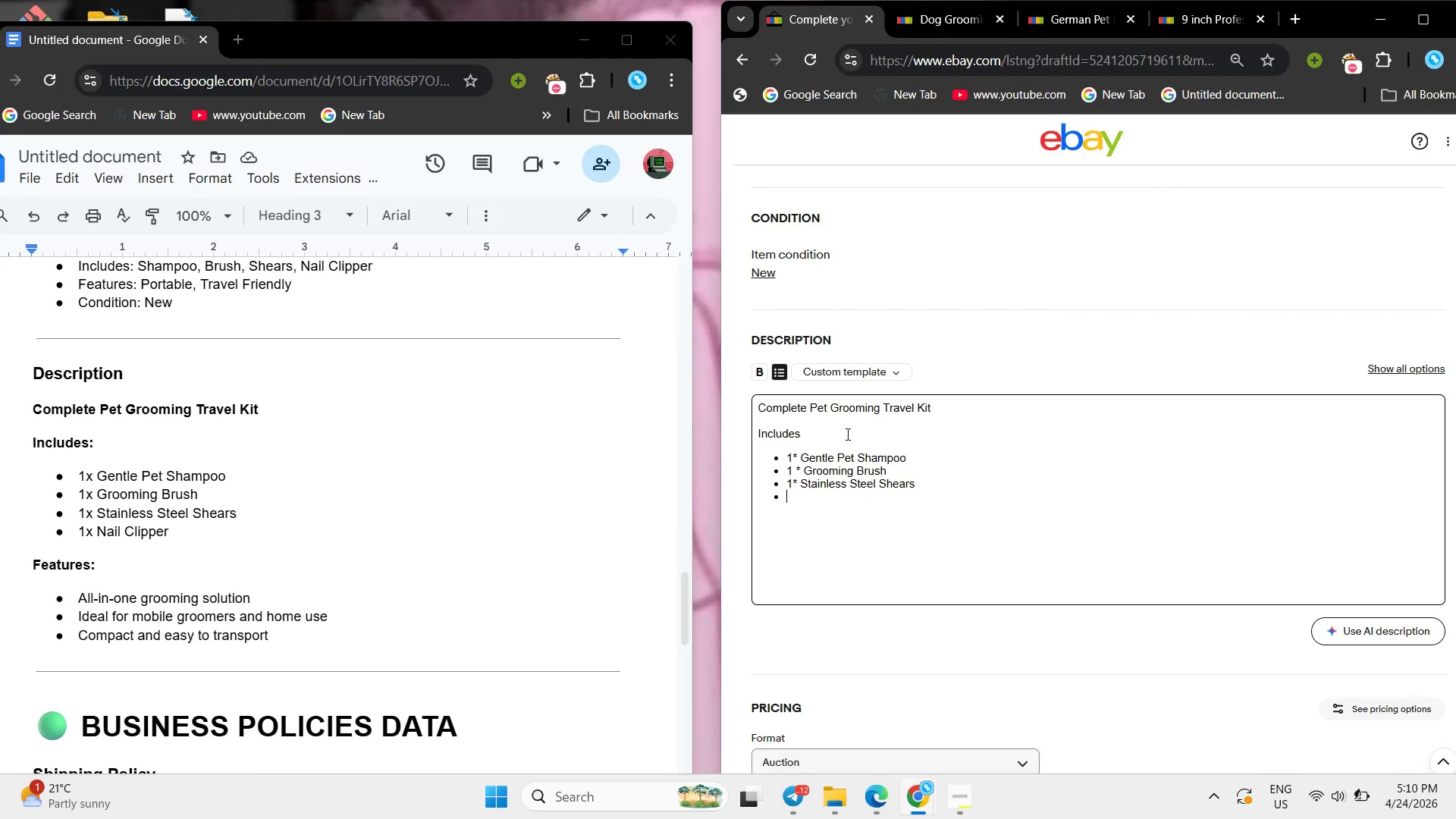 
 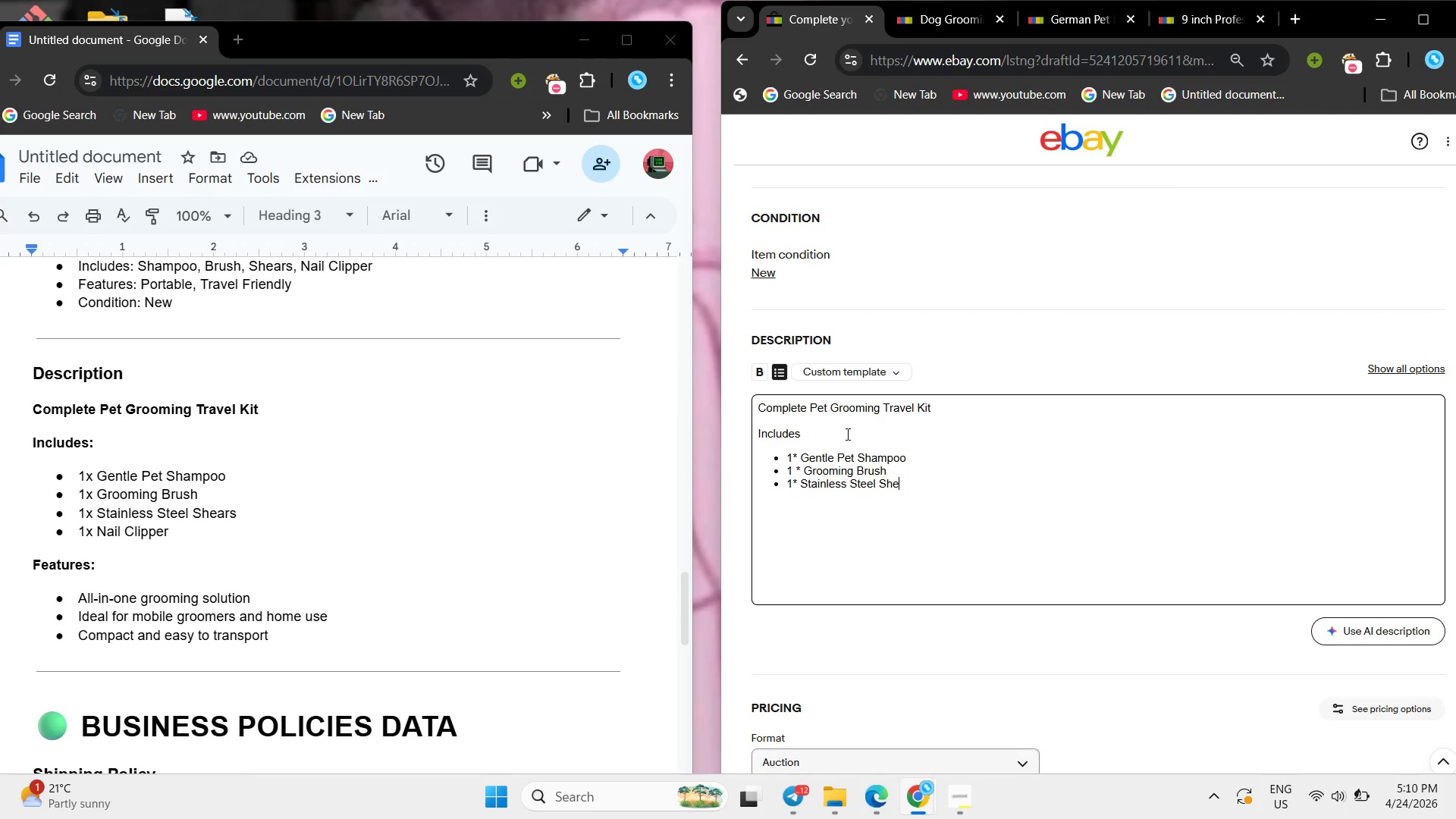 
key(Enter)
 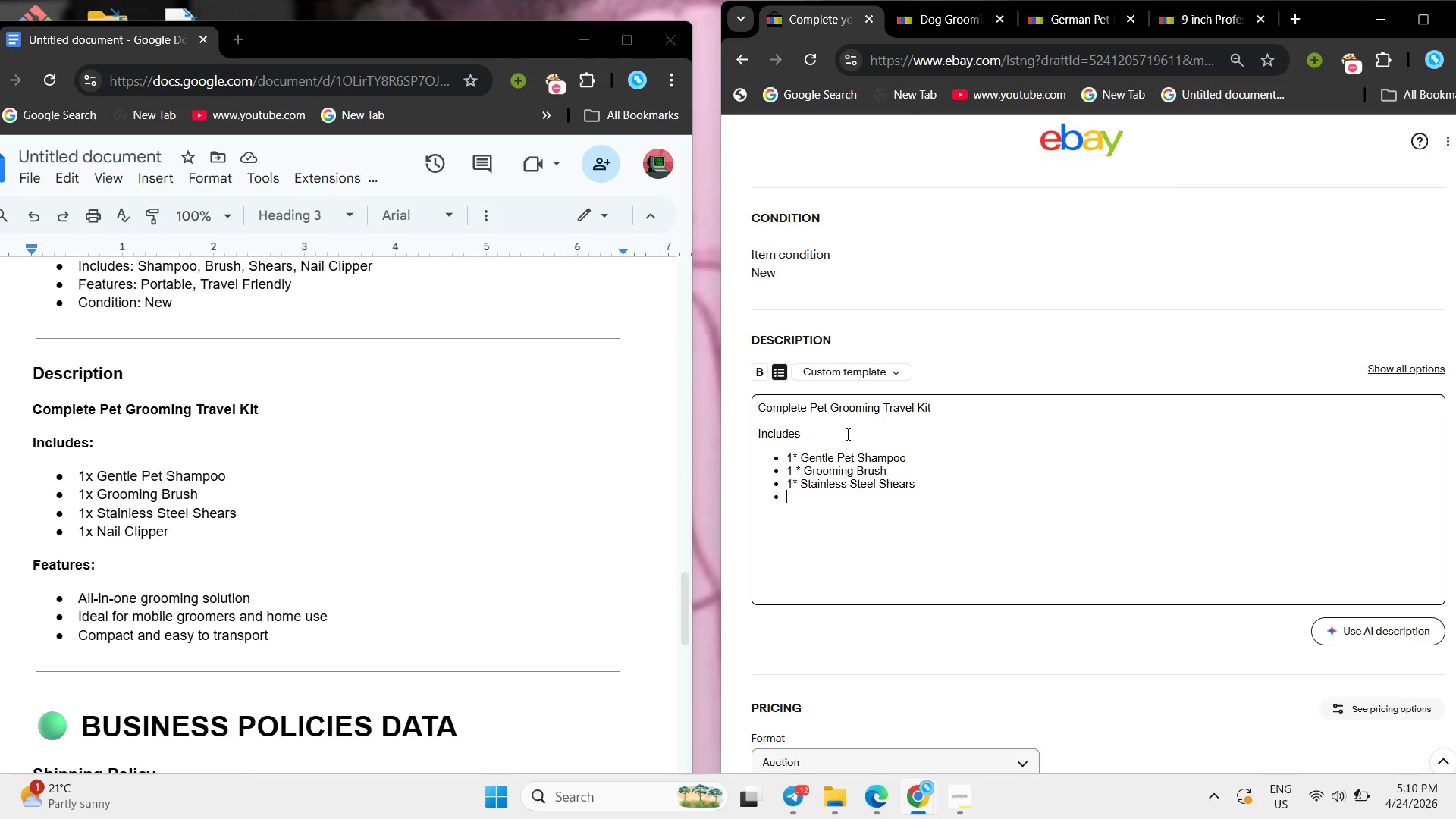 
type(1* Nail Clippr )
 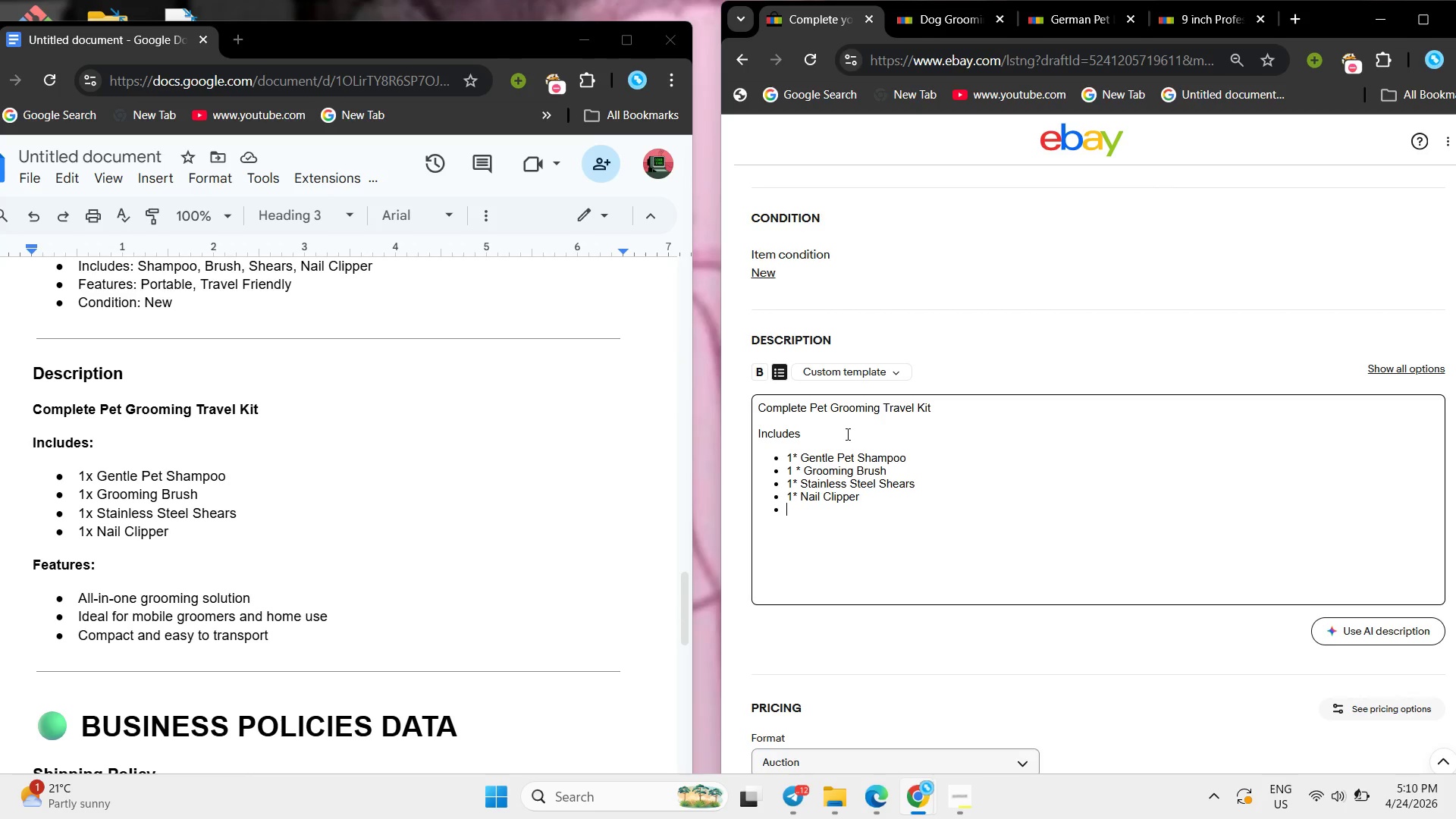 
hold_key(key=E, duration=0.33)
 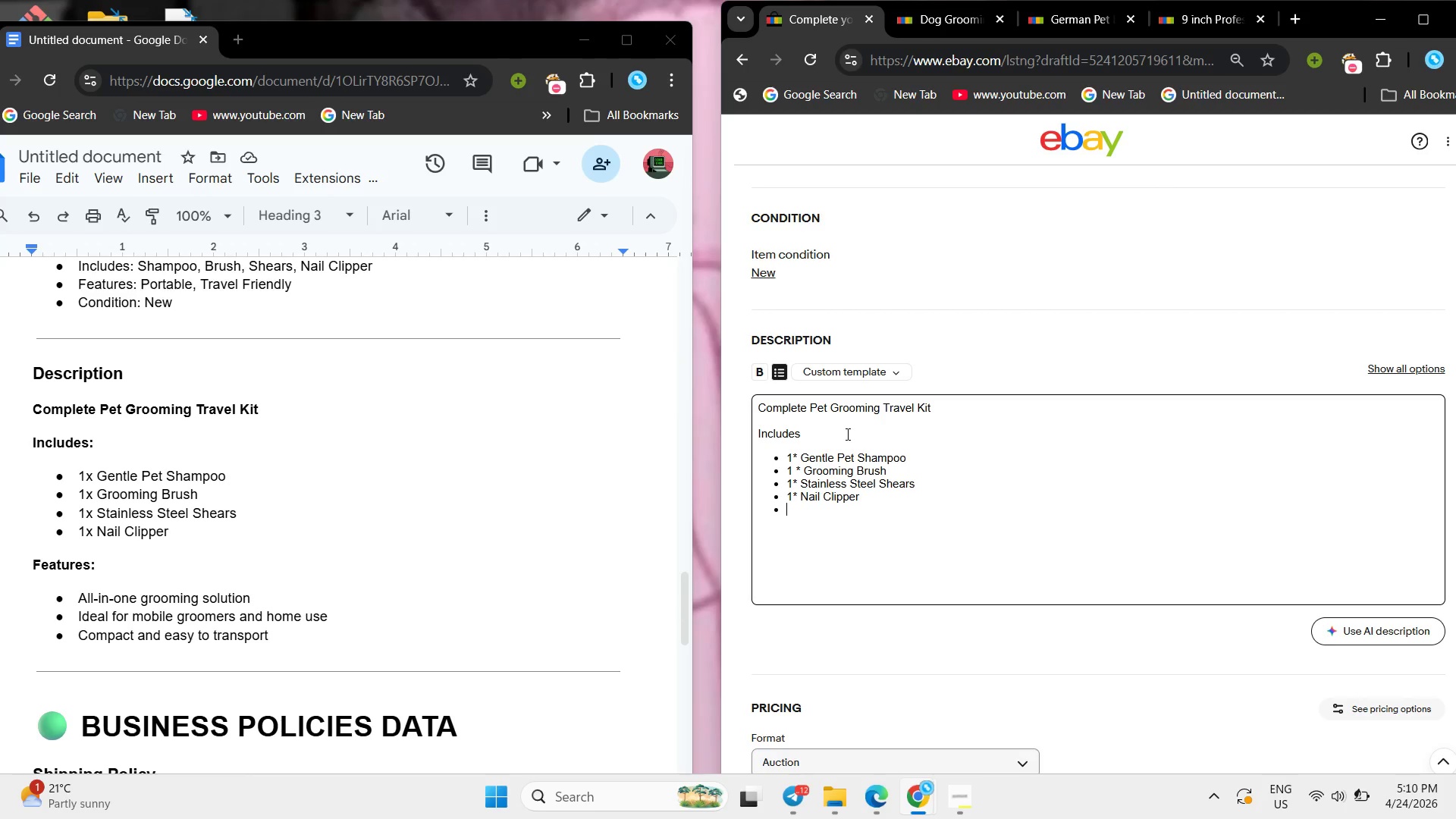 
key(Enter)
 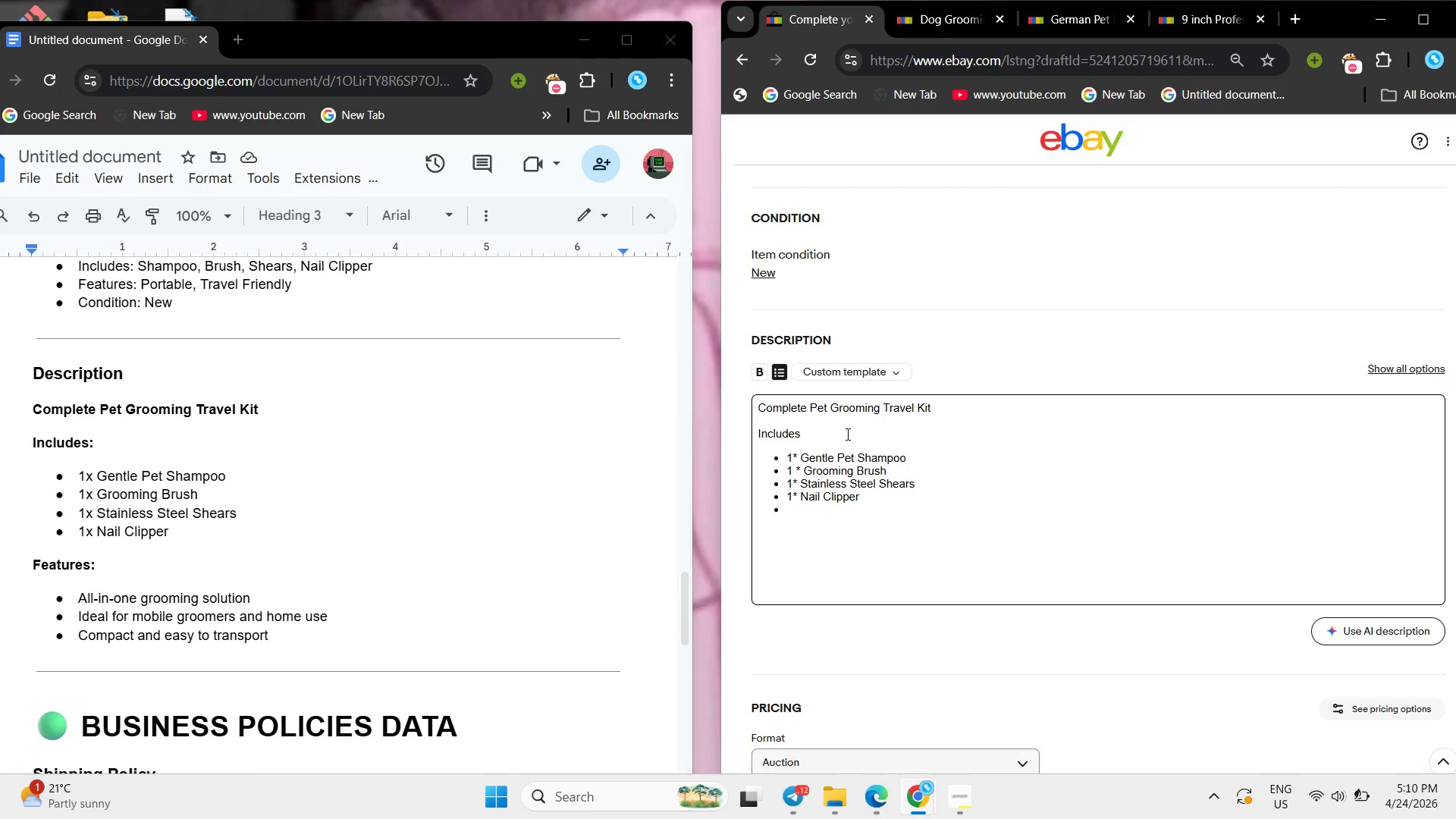 
key(Backspace)
 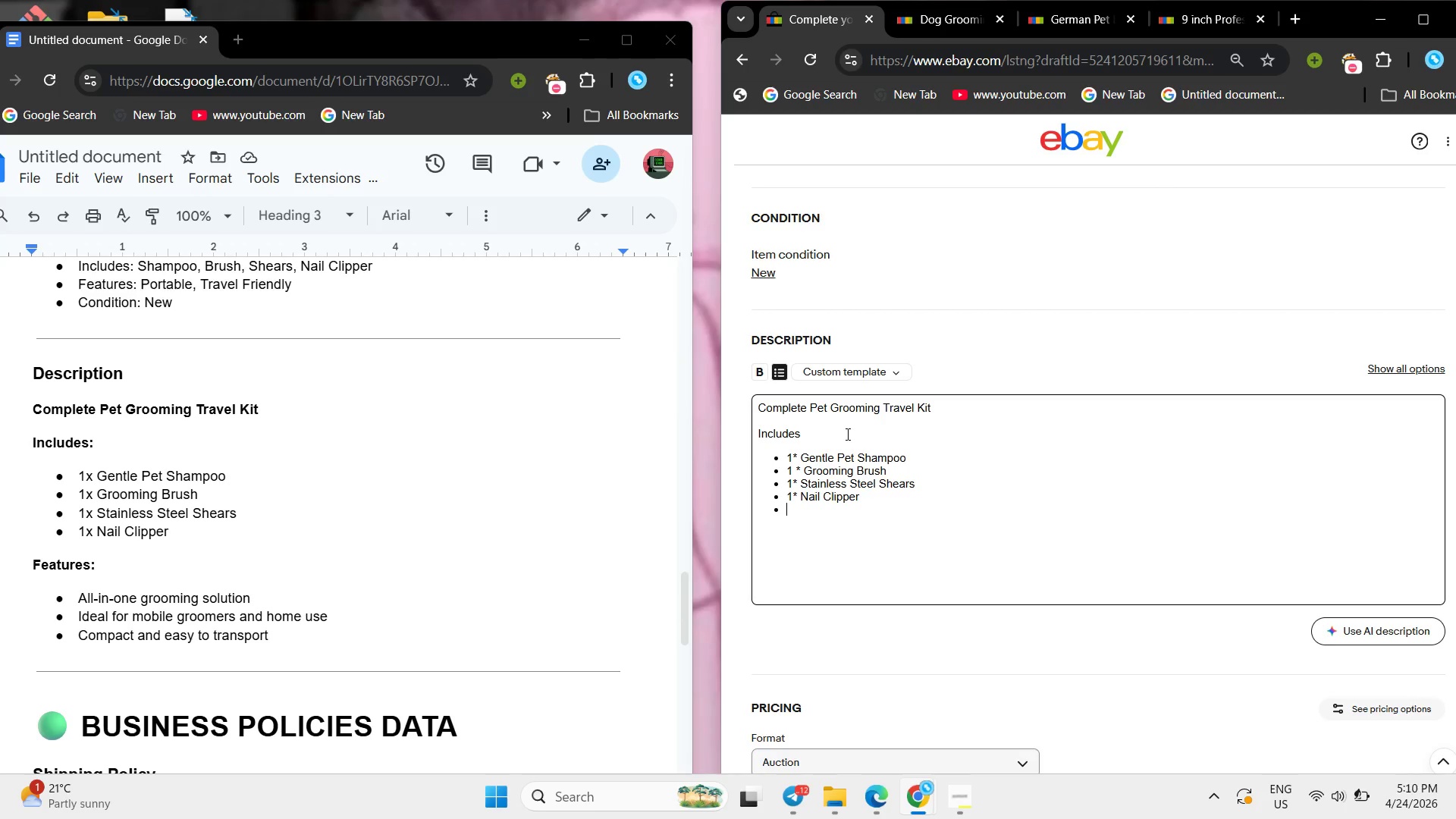 
key(Enter)
 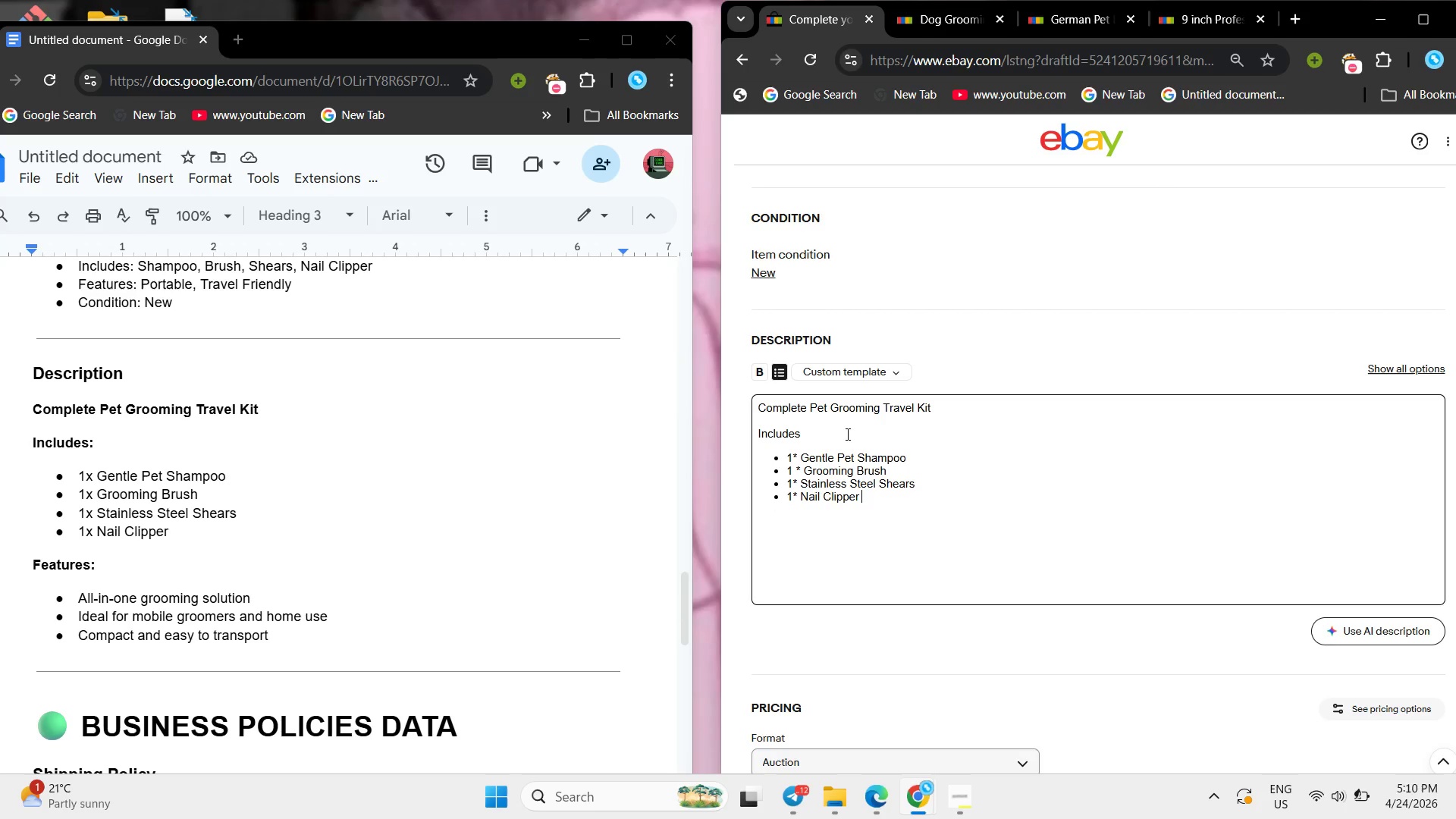 
key(Backspace)
 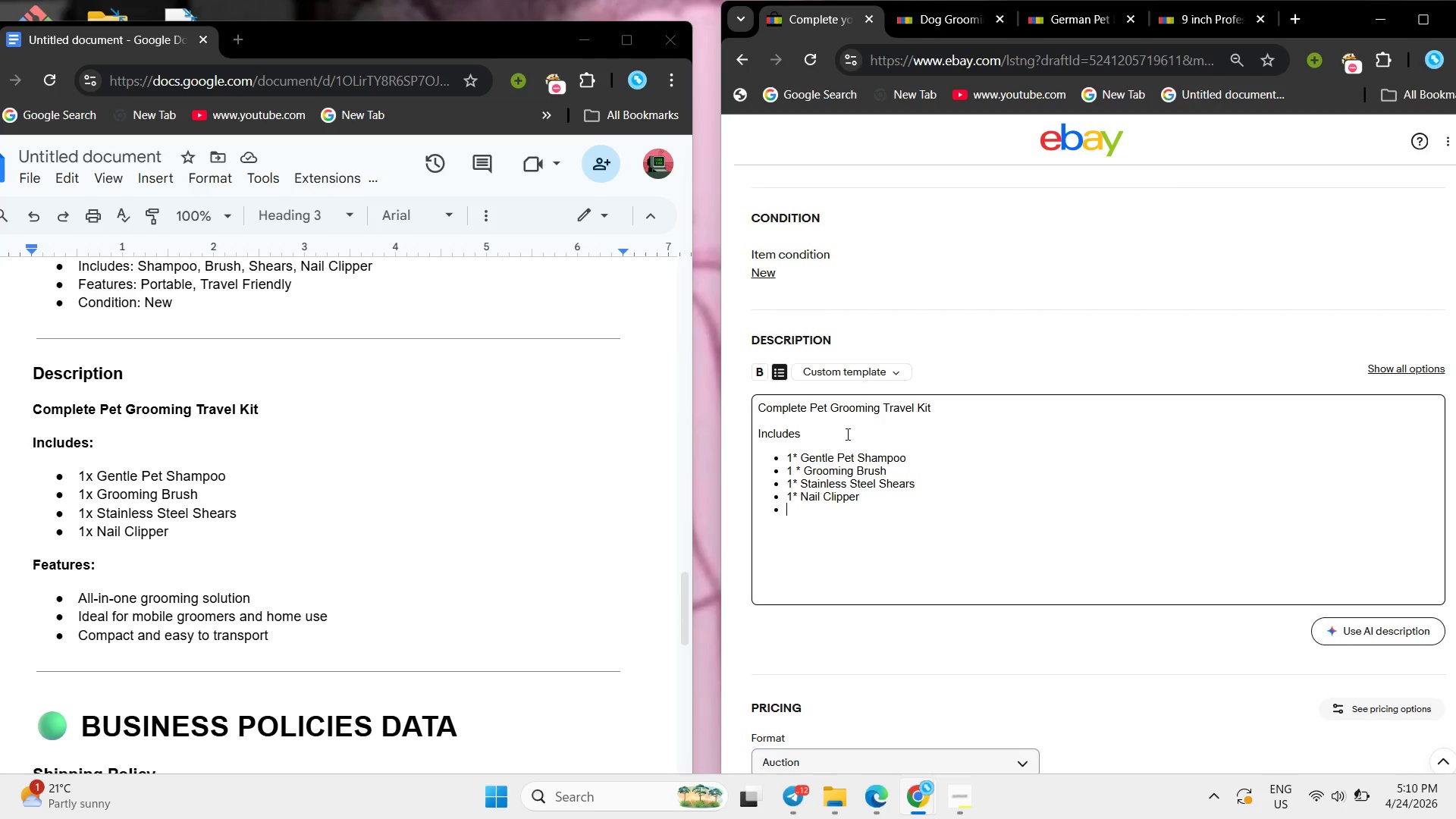 
key(Enter)
 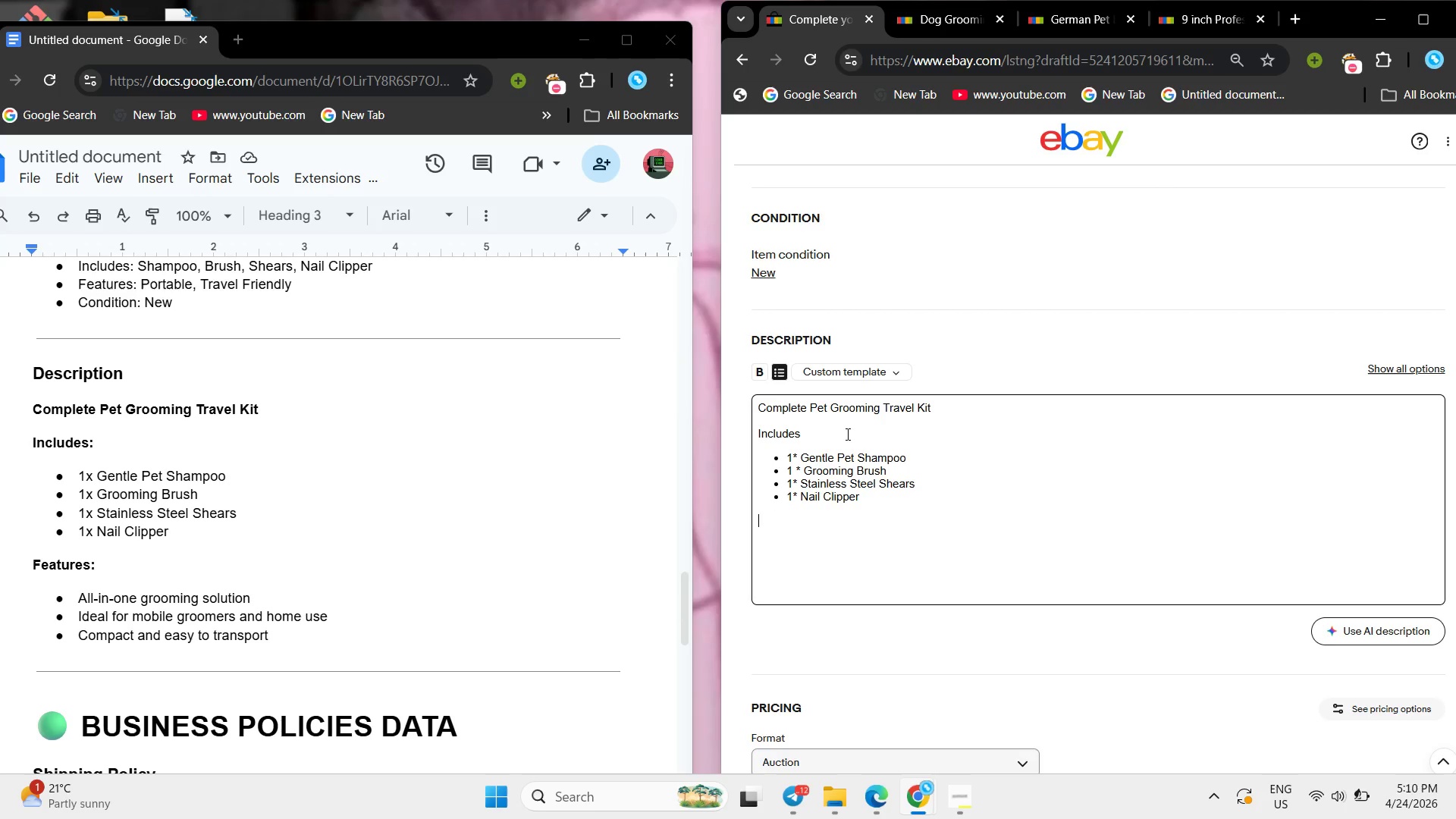 
key(Enter)
 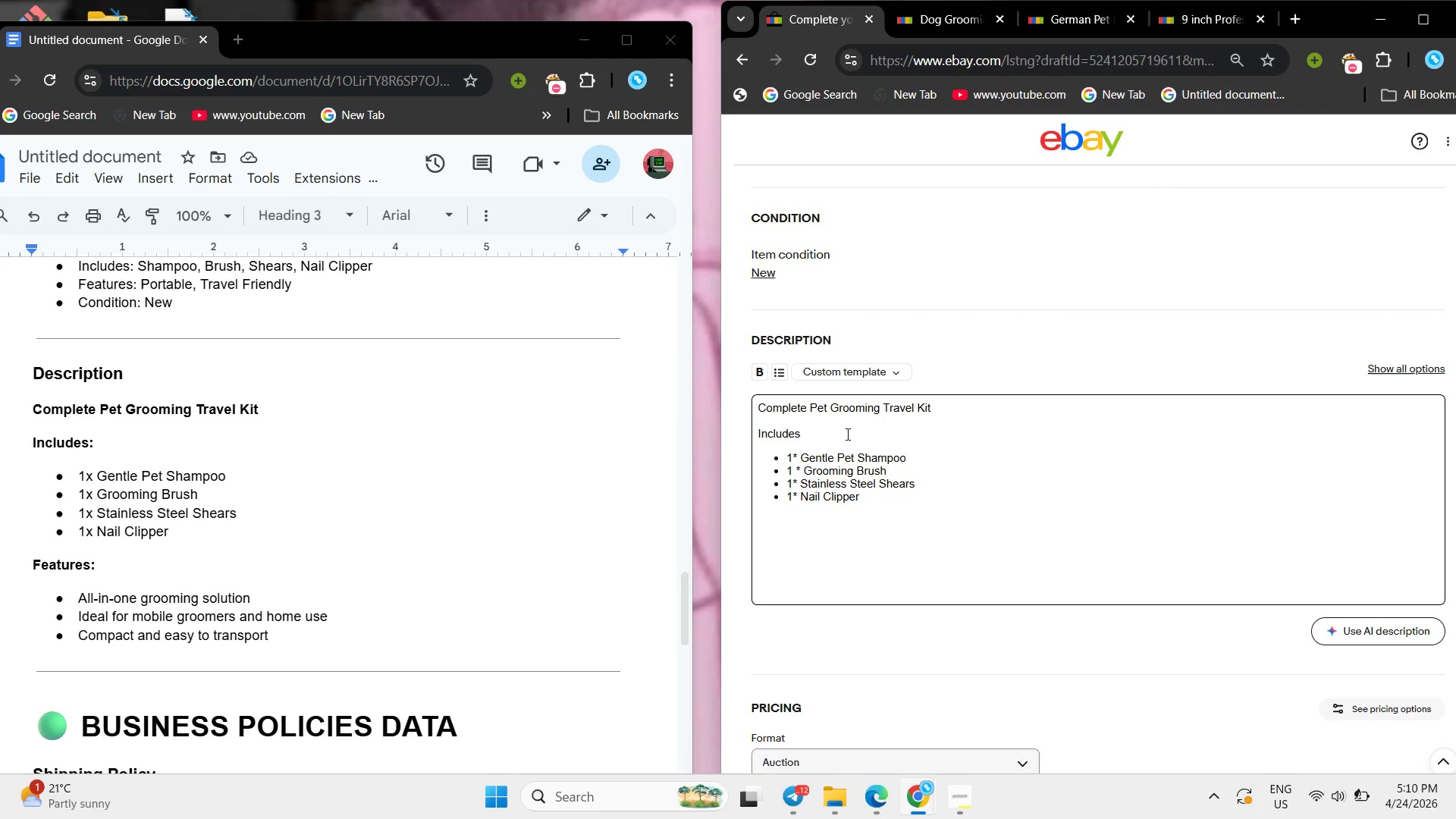 
type(Features :)
 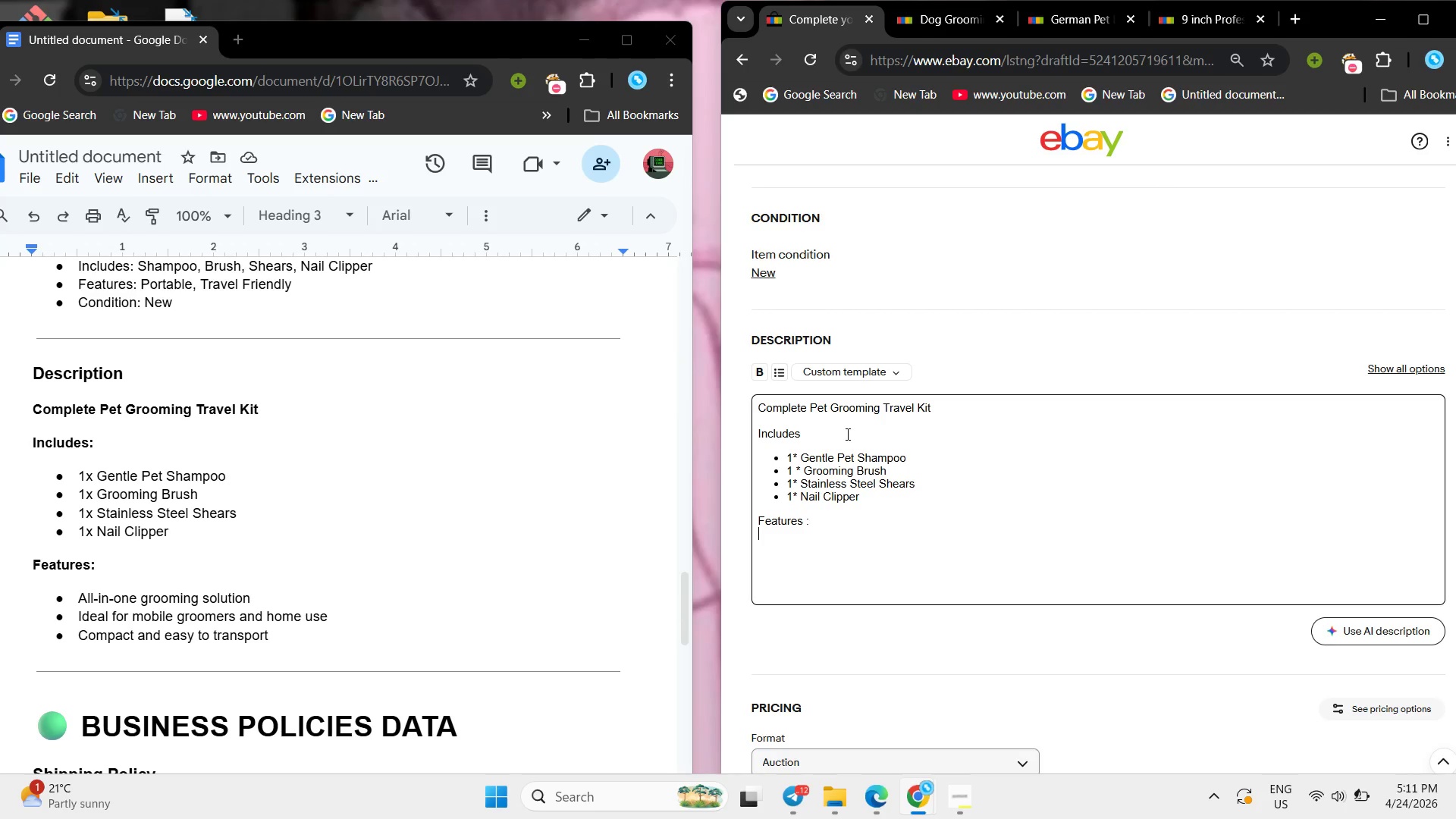 
key(Enter)
 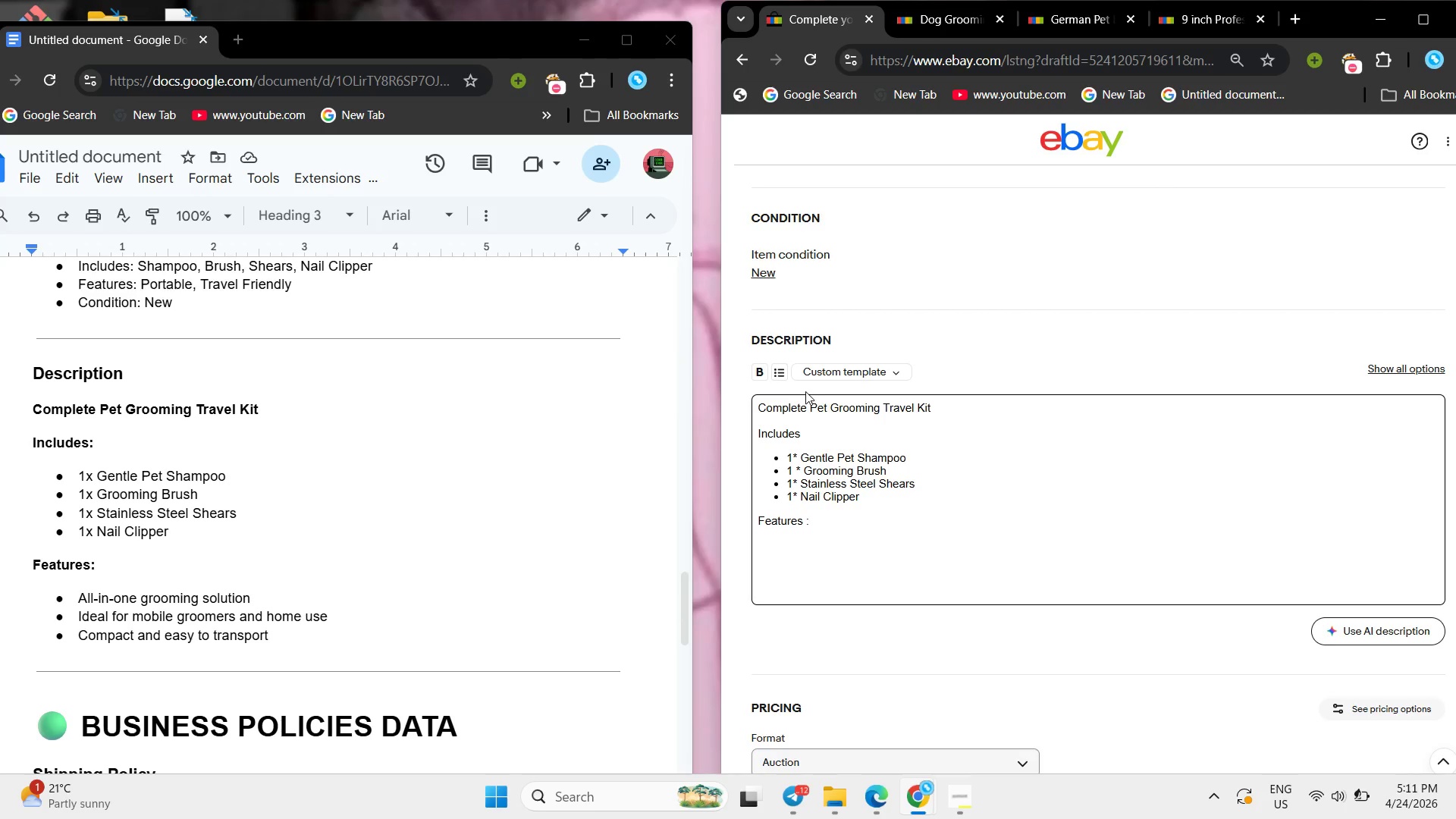 
left_click([782, 372])